 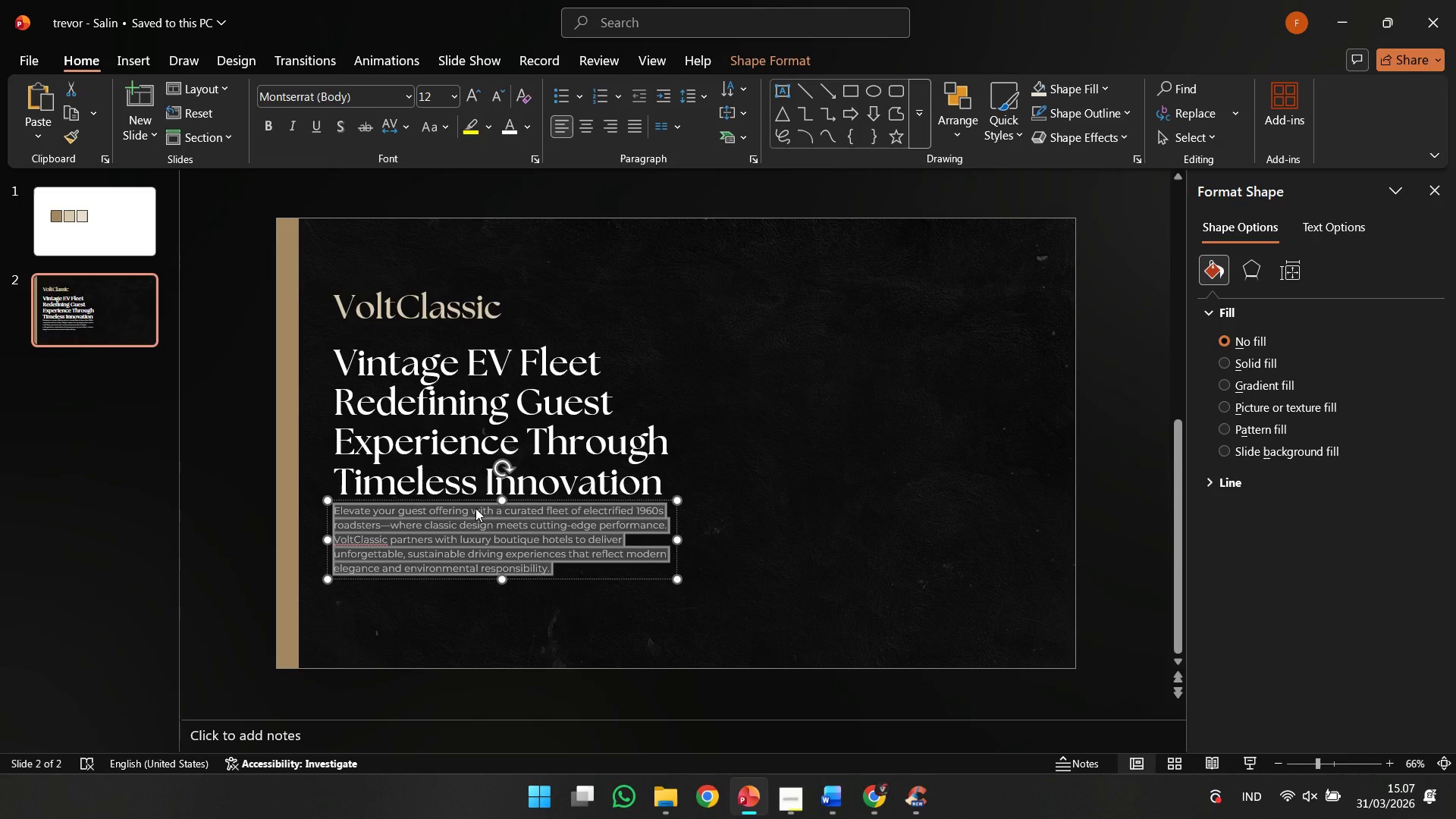 
left_click_drag(start_coordinate=[446, 584], to_coordinate=[446, 598])
 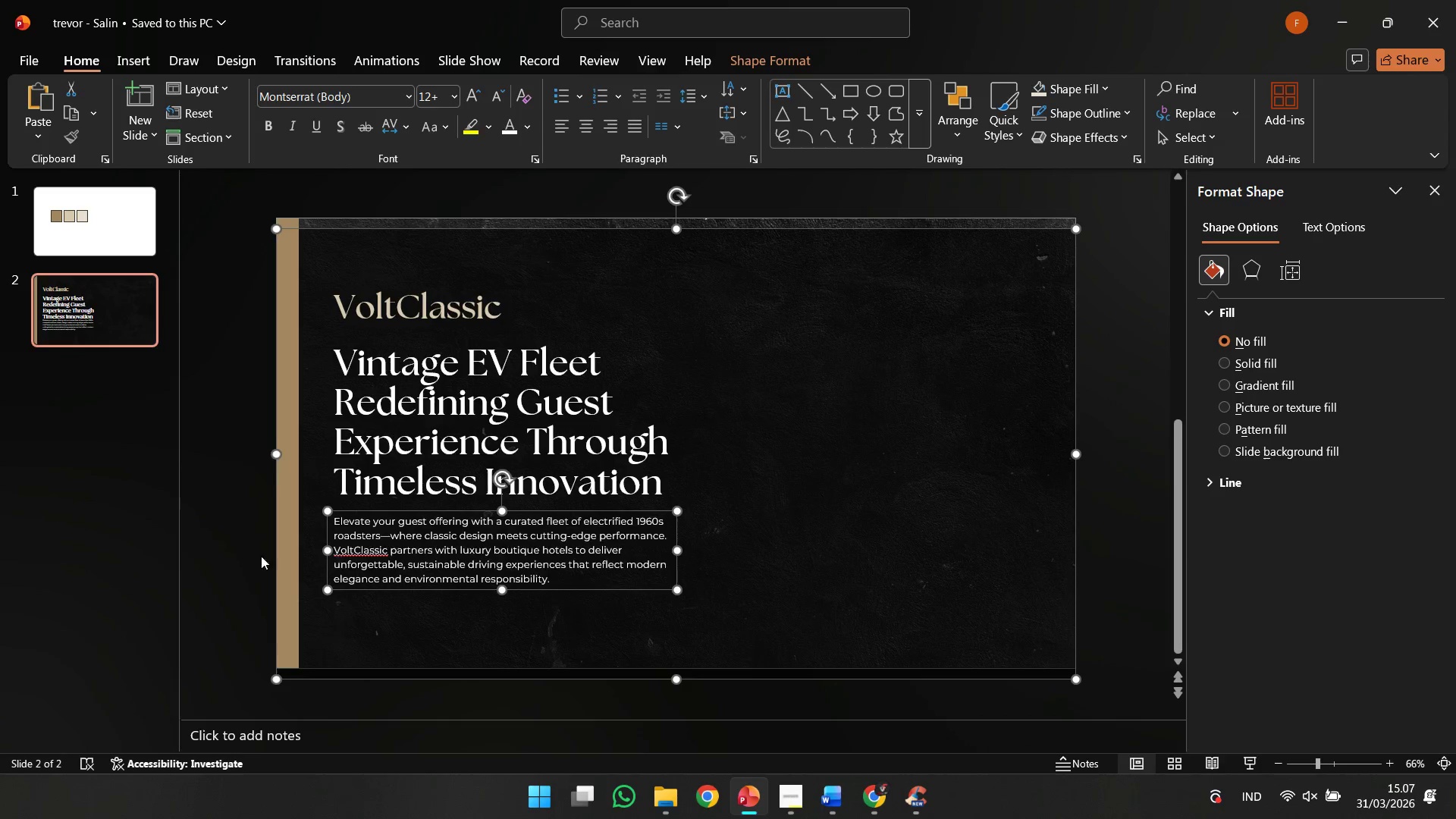 
key(Control+ControlLeft)
 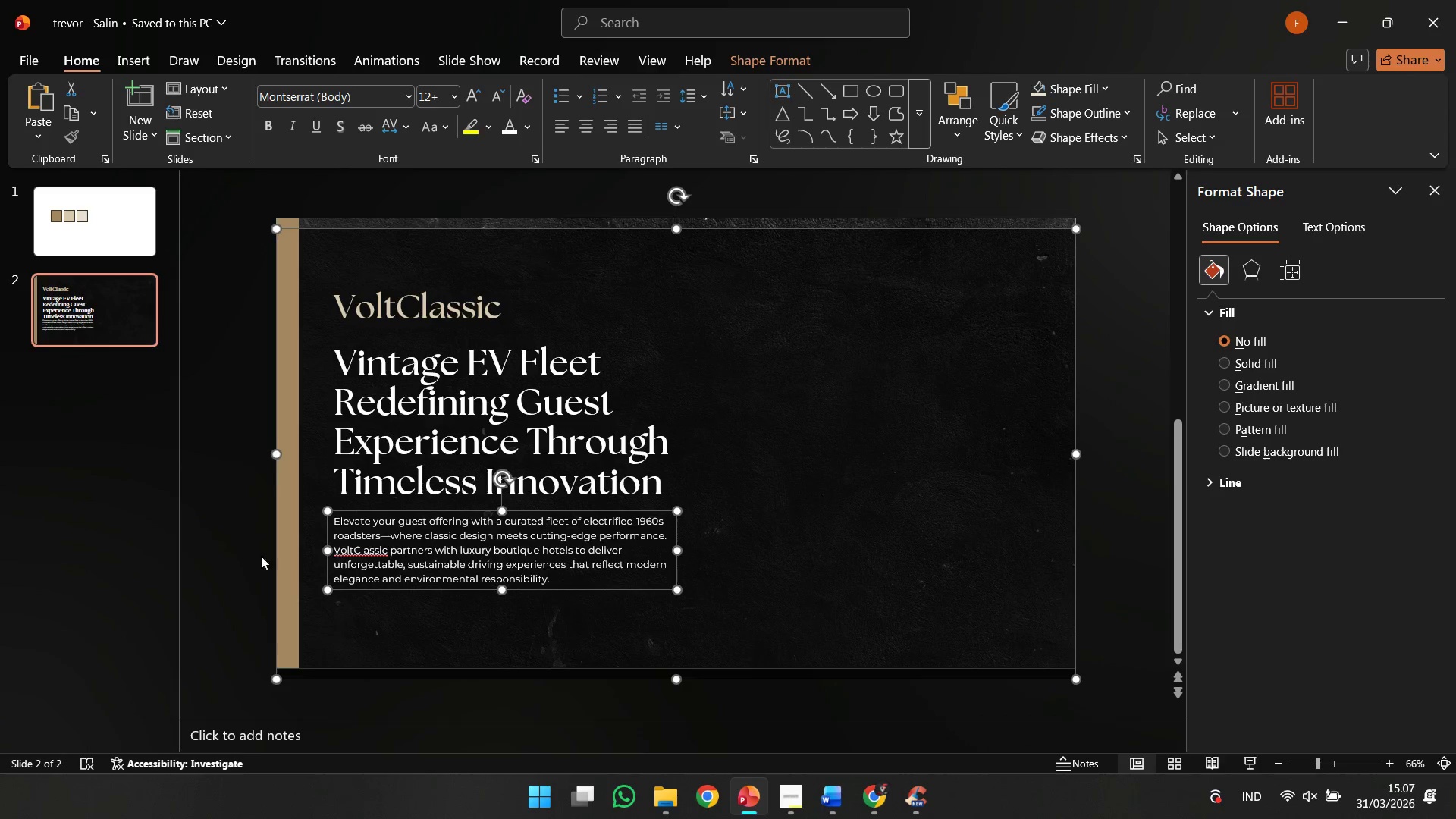 
key(Control+Z)
 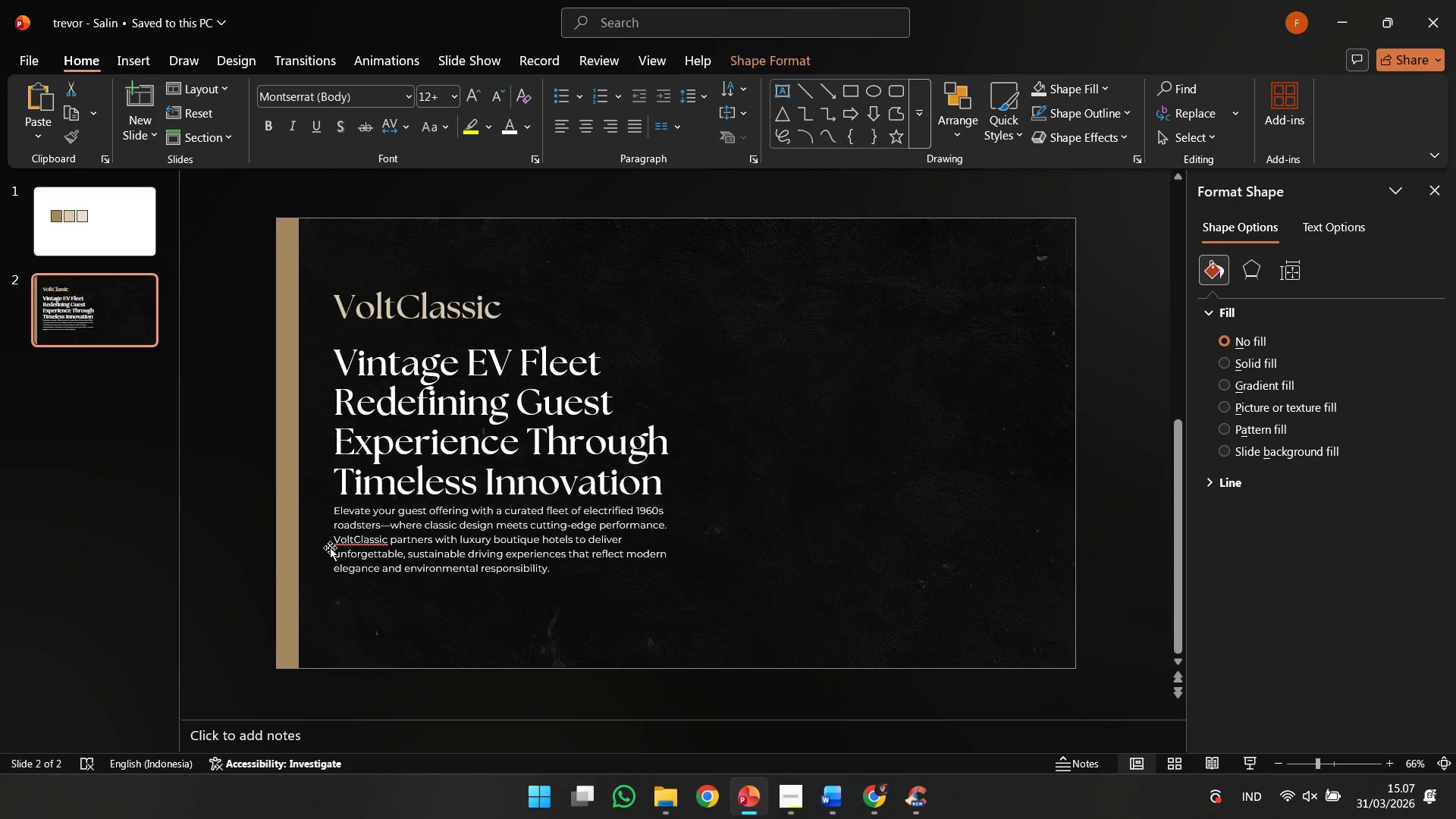 
double_click([394, 544])
 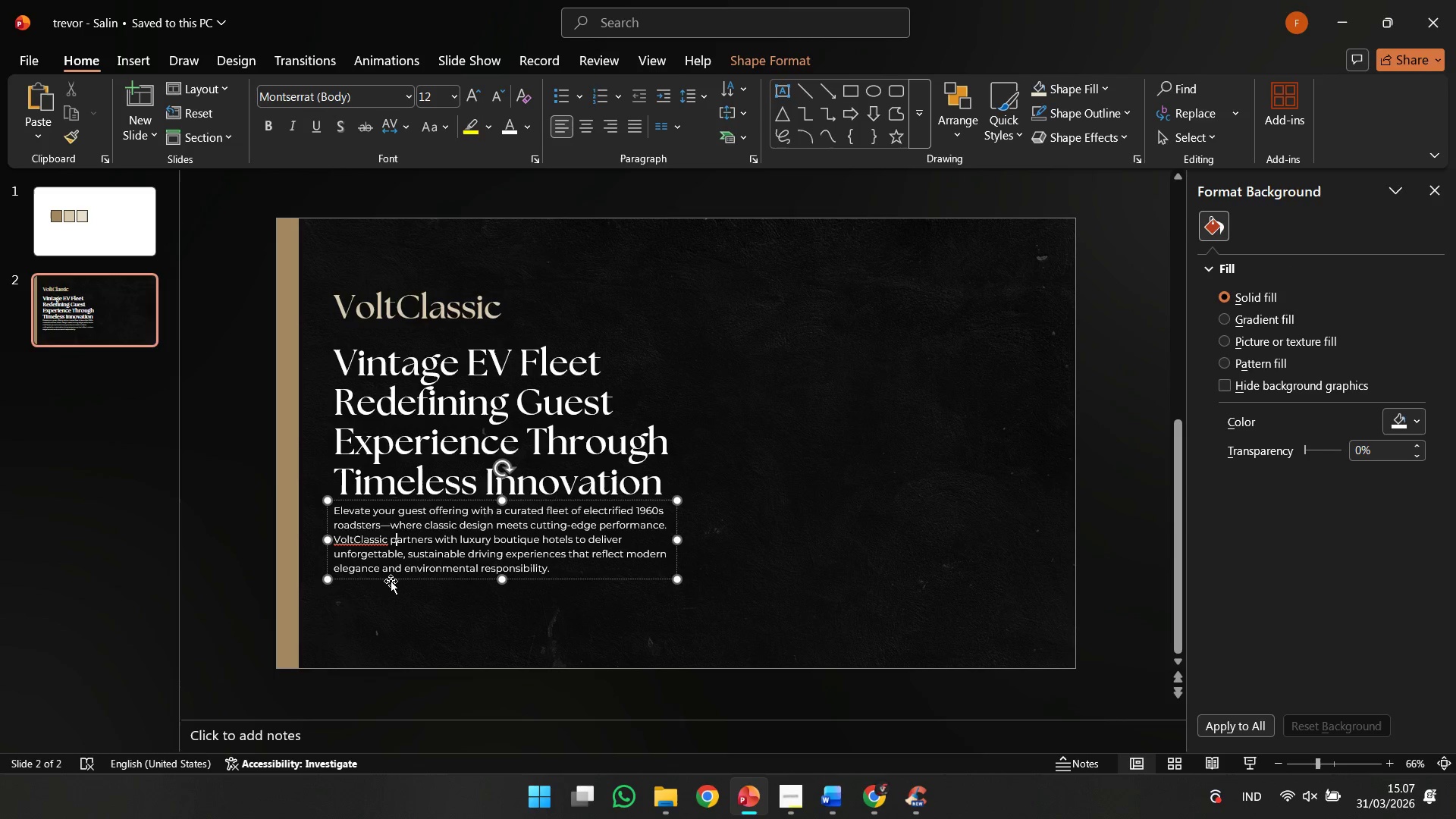 
hold_key(key=ShiftLeft, duration=0.81)
left_click_drag(start_coordinate=[391, 581], to_coordinate=[388, 593])
 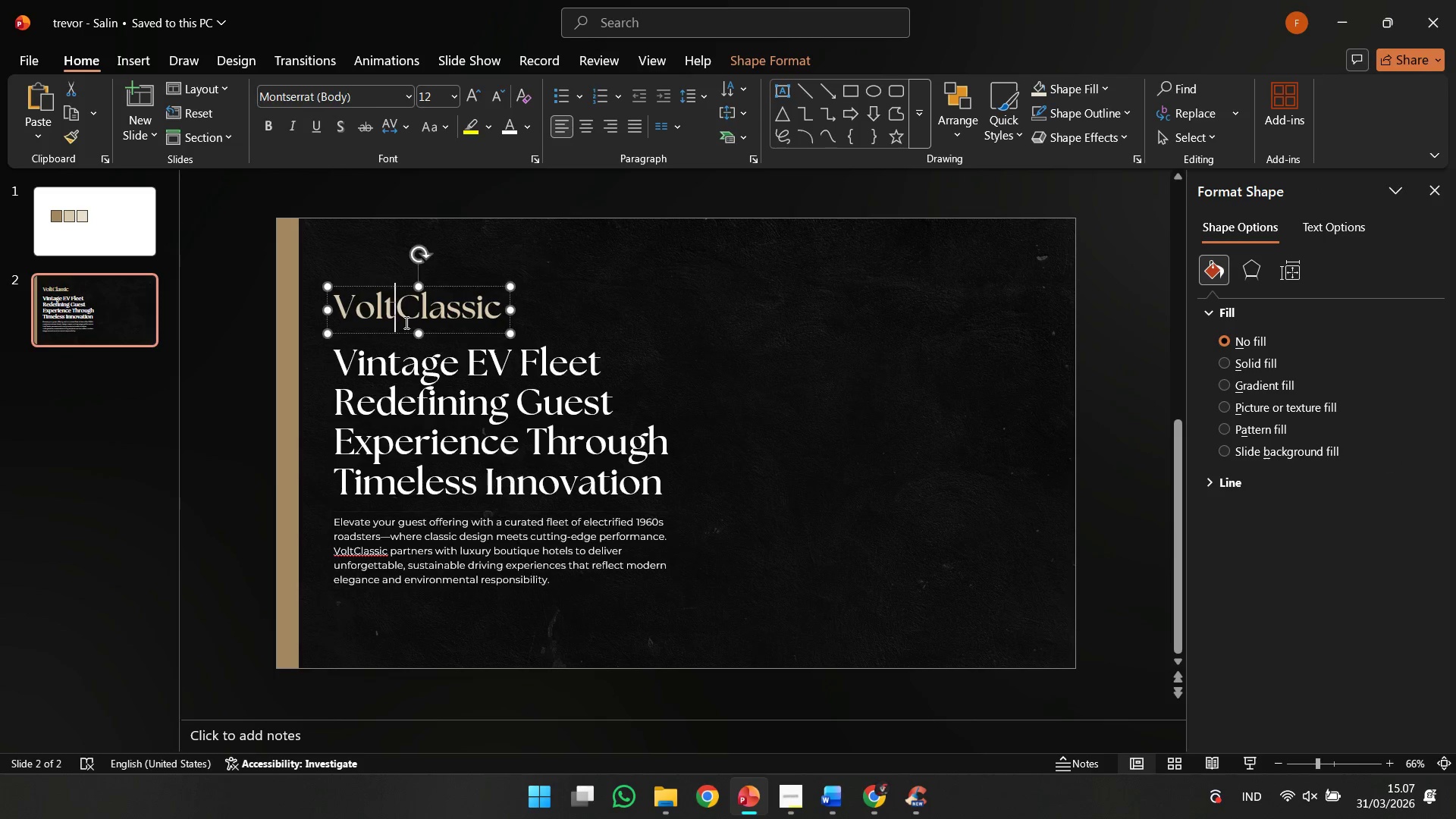 
double_click([411, 397])
 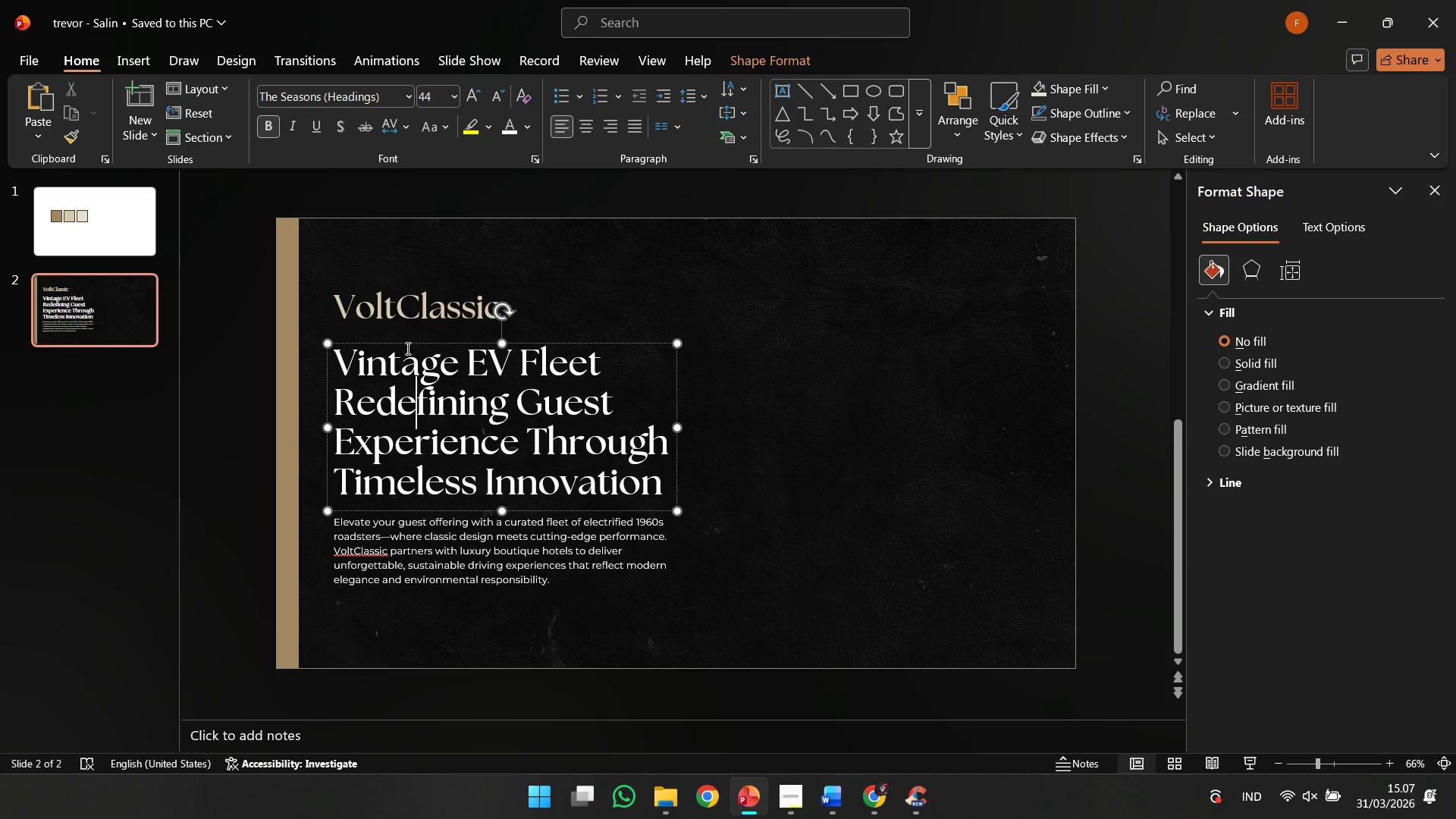 
hold_key(key=ShiftLeft, duration=1.01)
left_click_drag(start_coordinate=[405, 345], to_coordinate=[406, 336])
 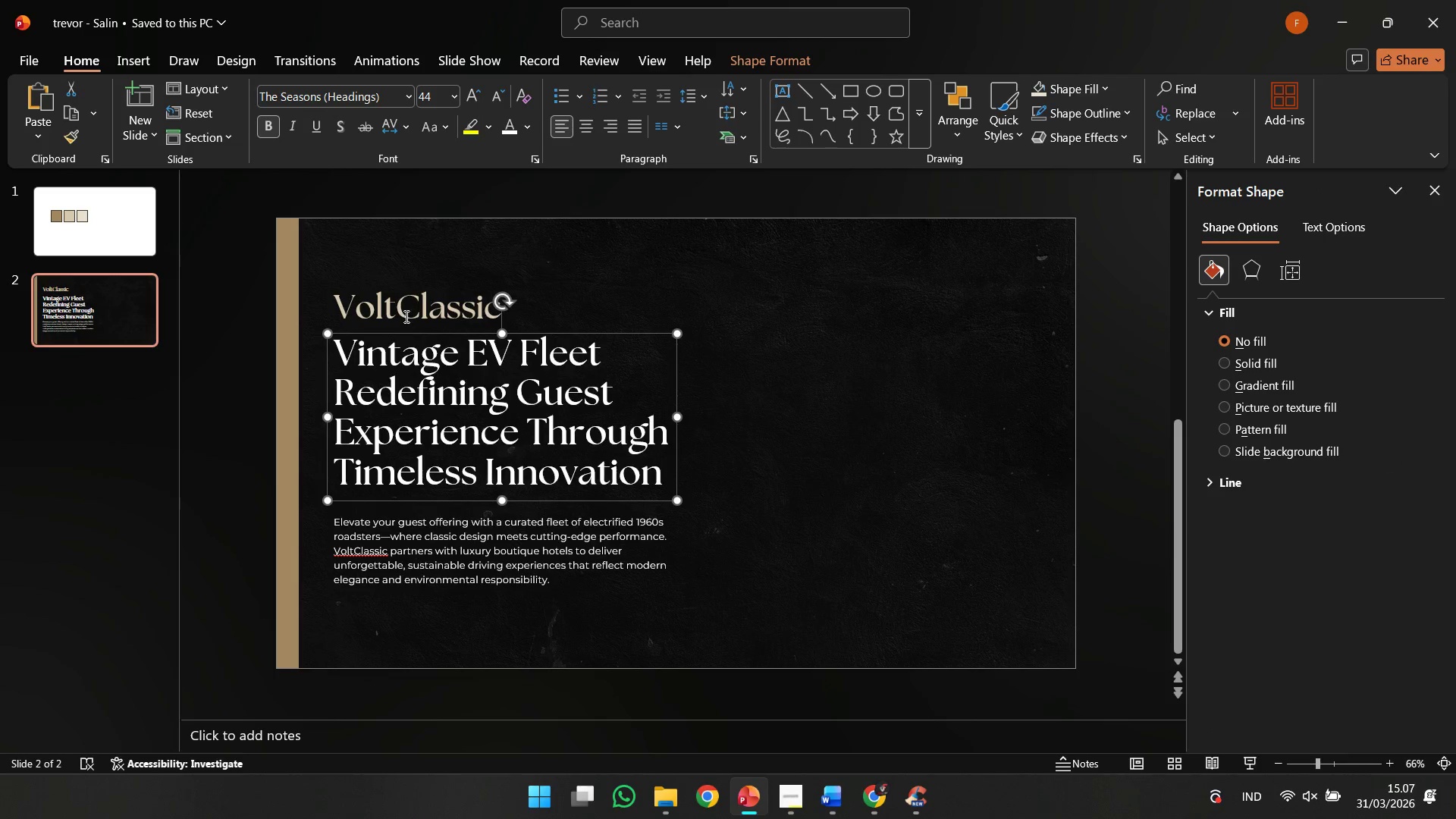 
left_click([405, 316])
 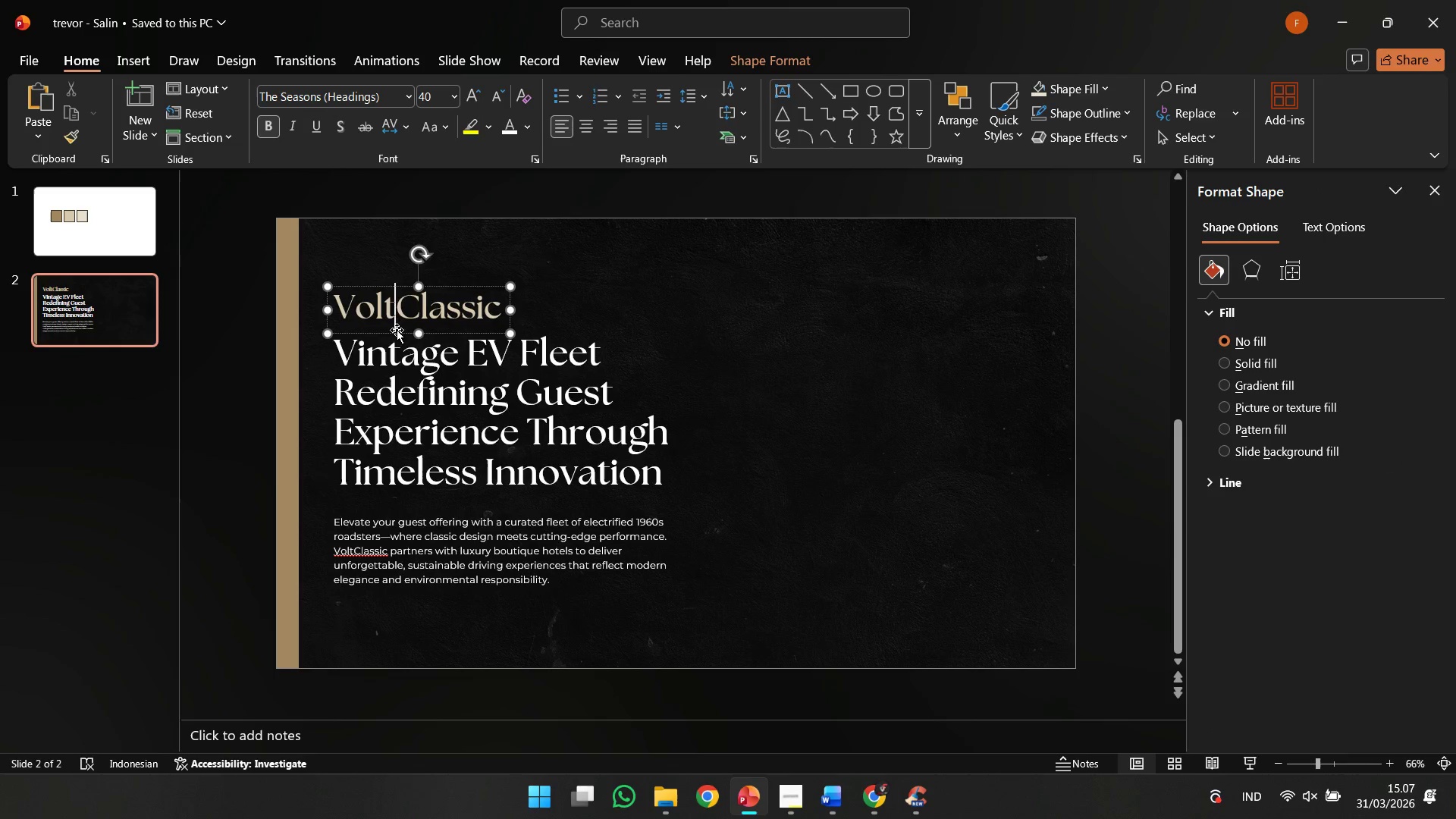 
hold_key(key=ShiftLeft, duration=0.86)
left_click_drag(start_coordinate=[395, 331], to_coordinate=[397, 315])
 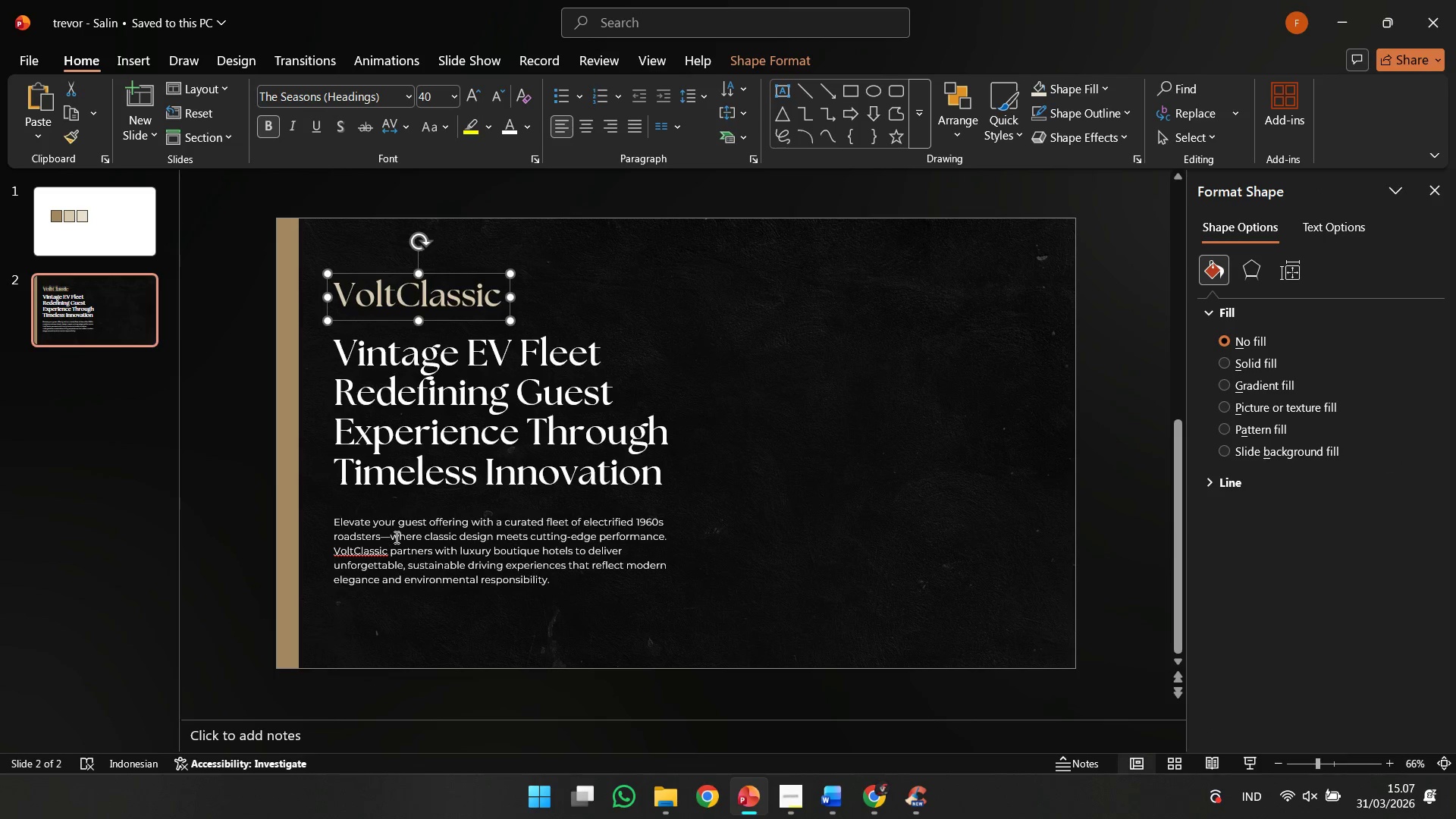 
left_click([395, 537])
 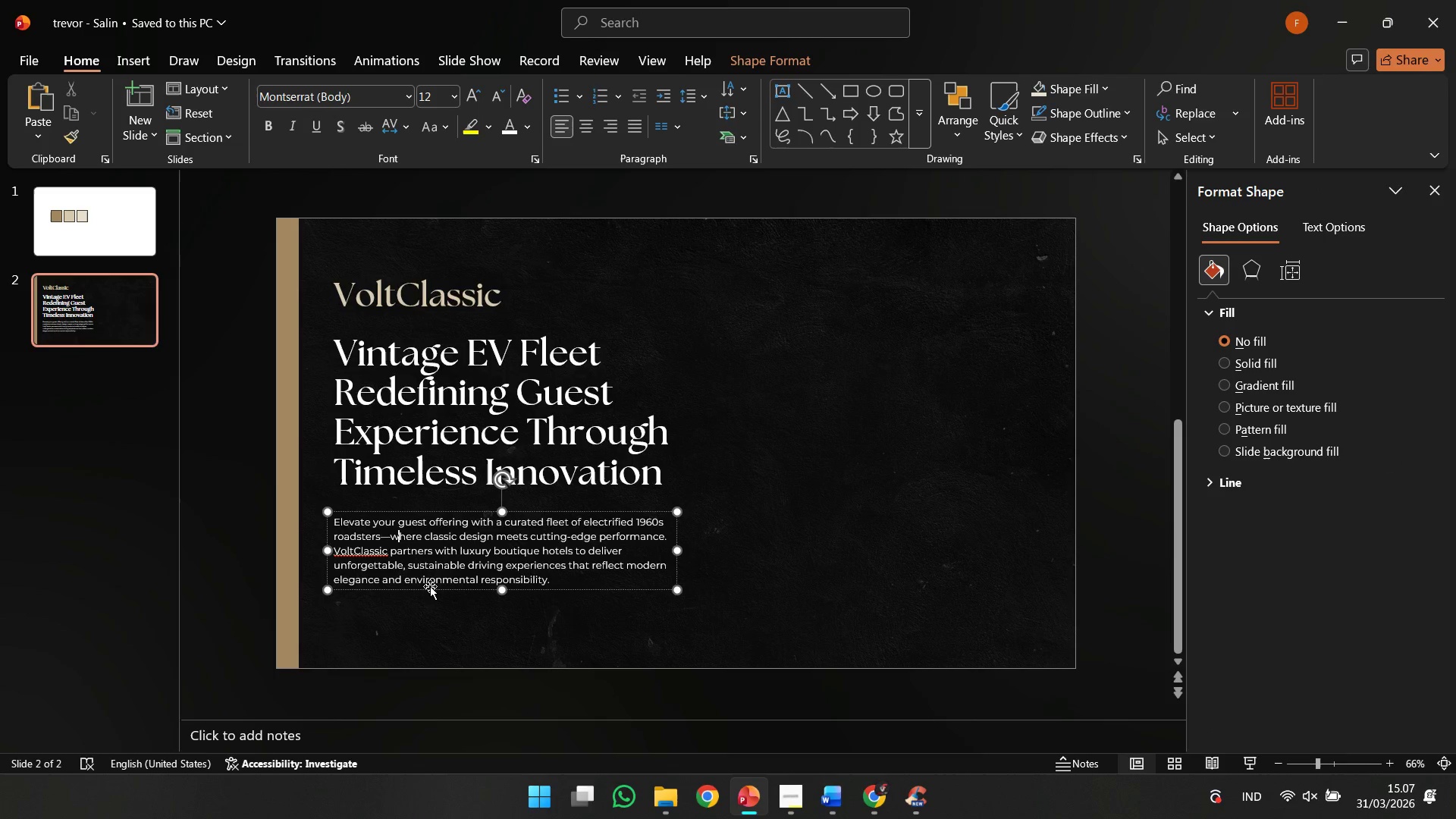 
hold_key(key=ShiftLeft, duration=0.56)
 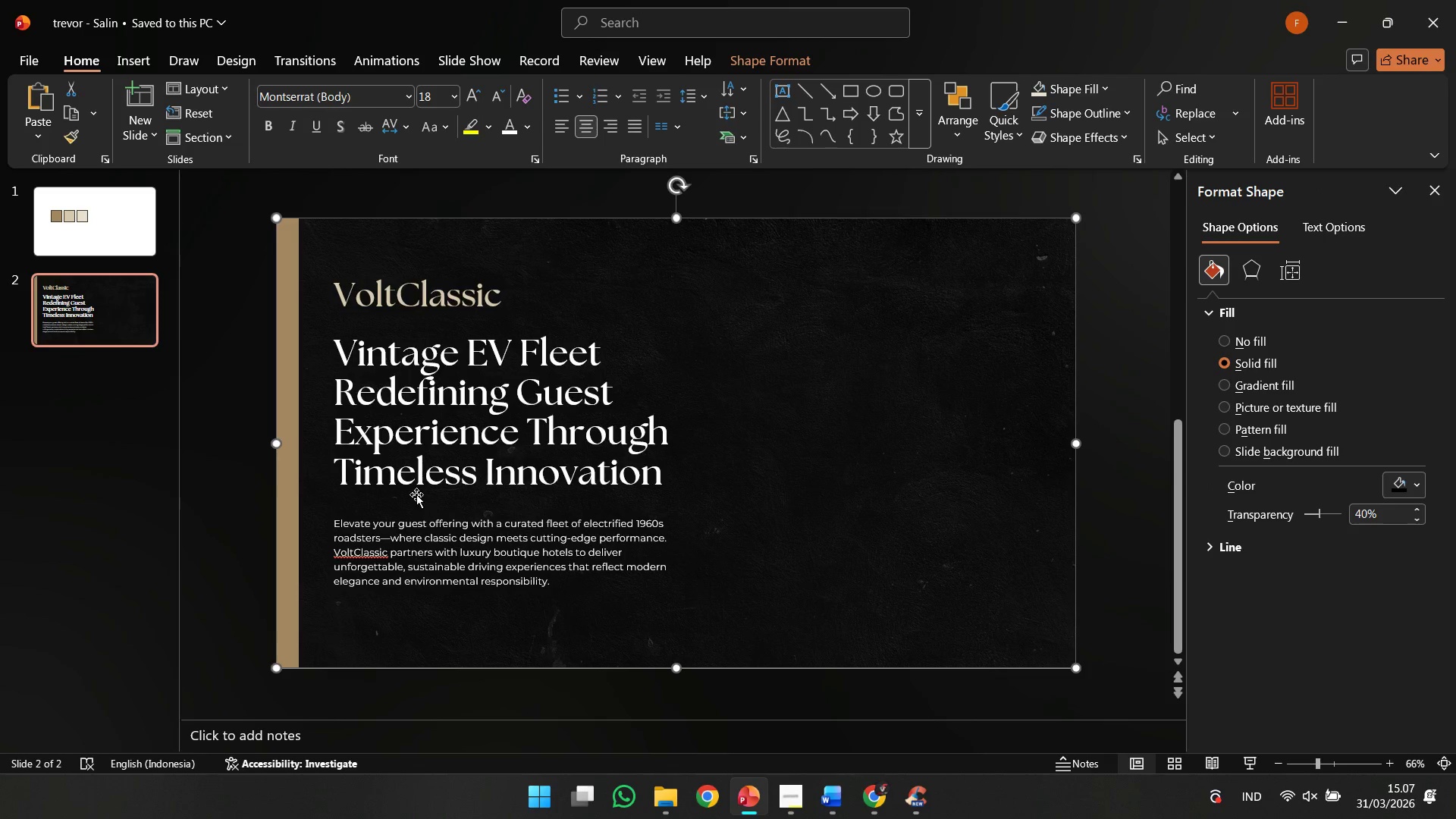 
double_click([413, 488])
 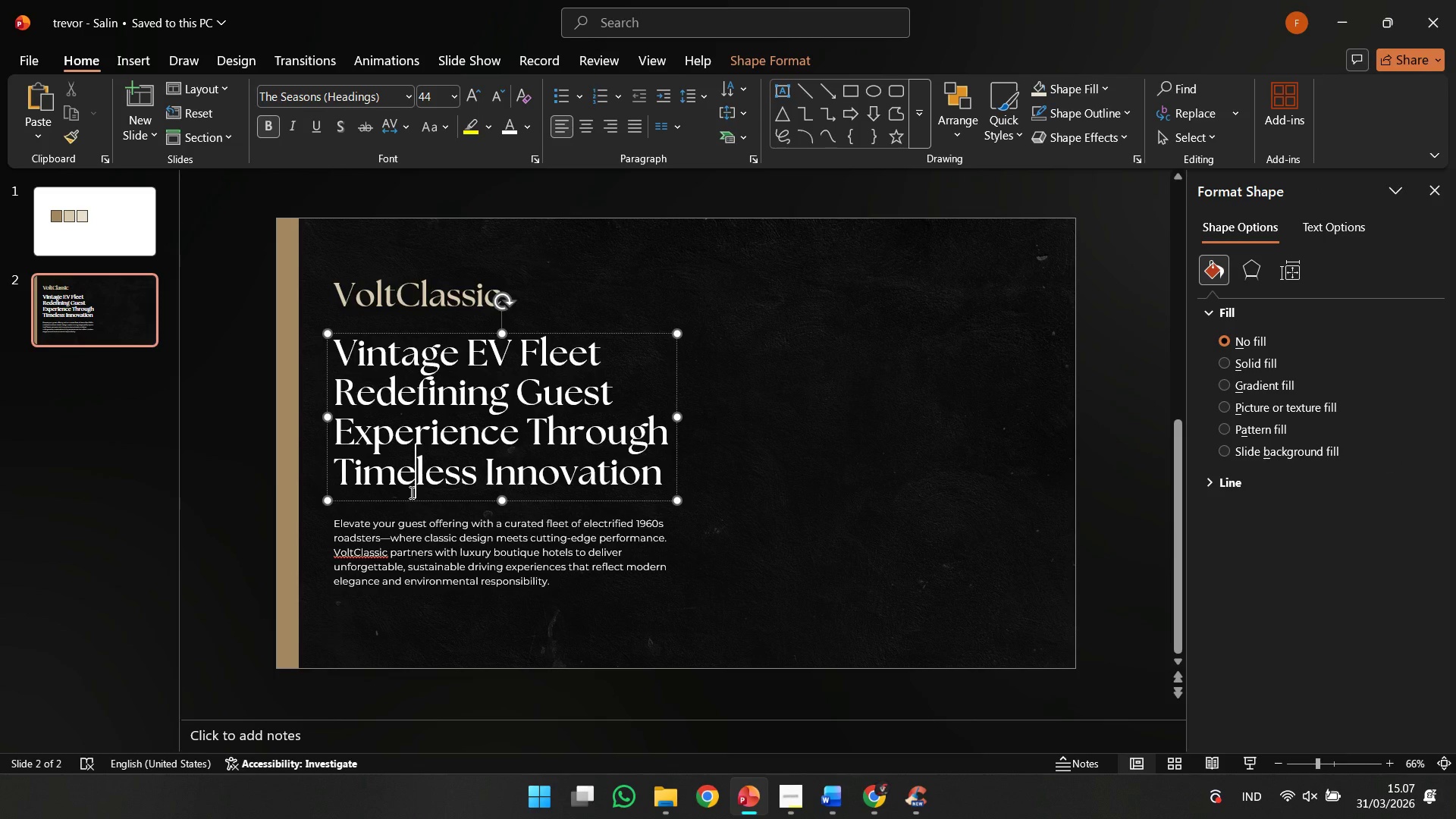 
hold_key(key=ShiftLeft, duration=0.88)
left_click_drag(start_coordinate=[410, 492], to_coordinate=[412, 479])
 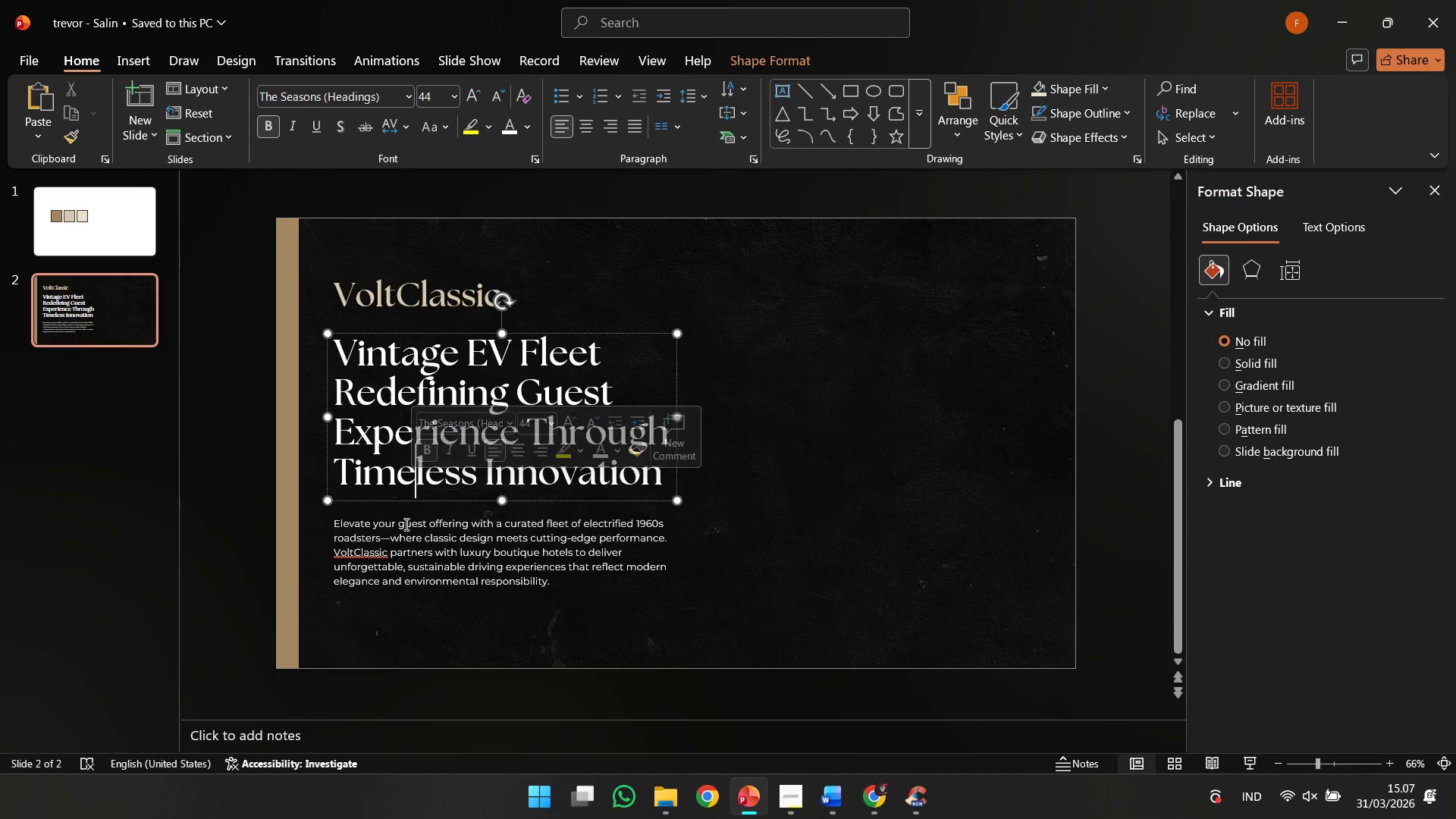 
left_click([405, 531])
 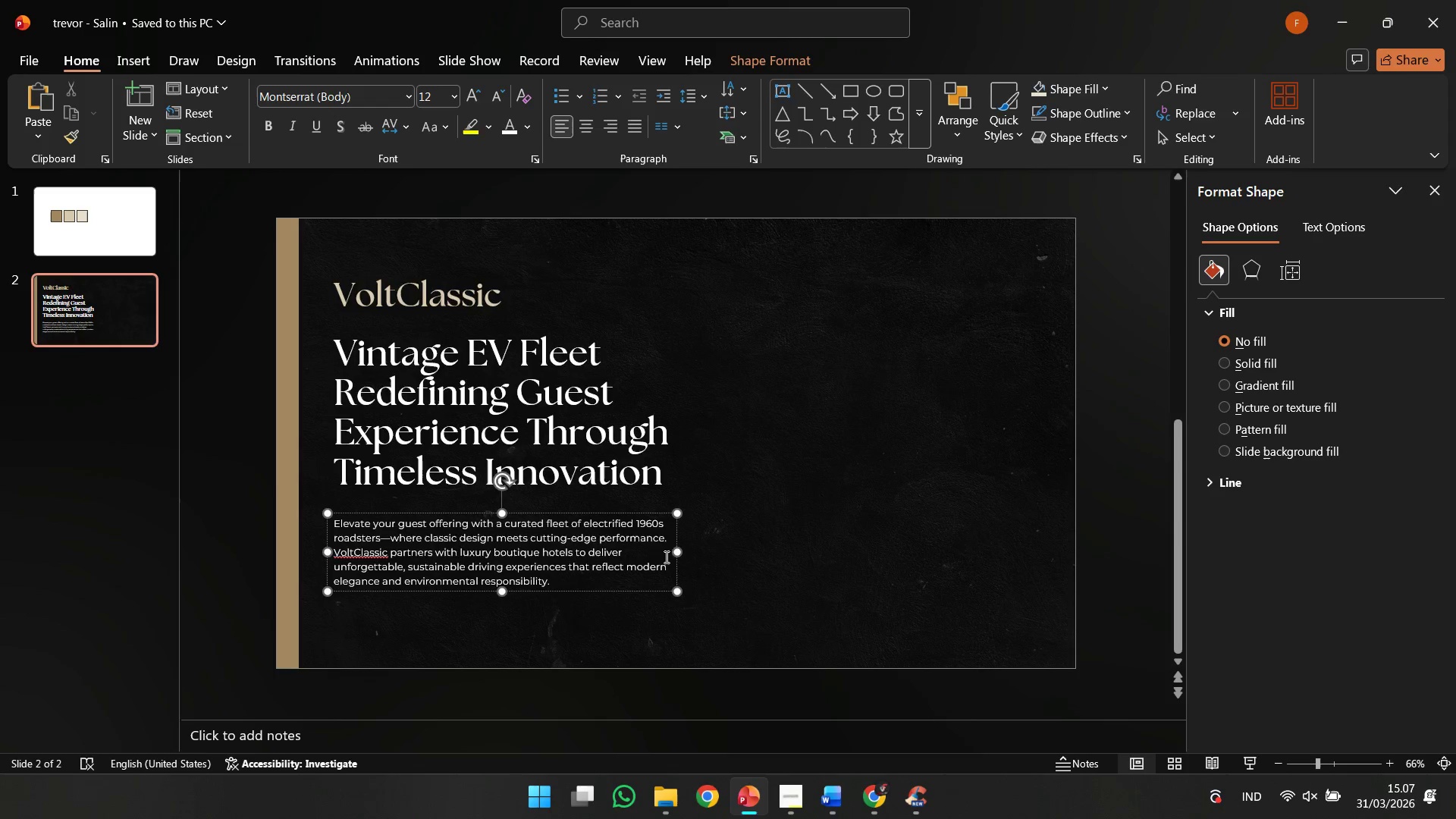 
left_click_drag(start_coordinate=[675, 552], to_coordinate=[702, 560])
 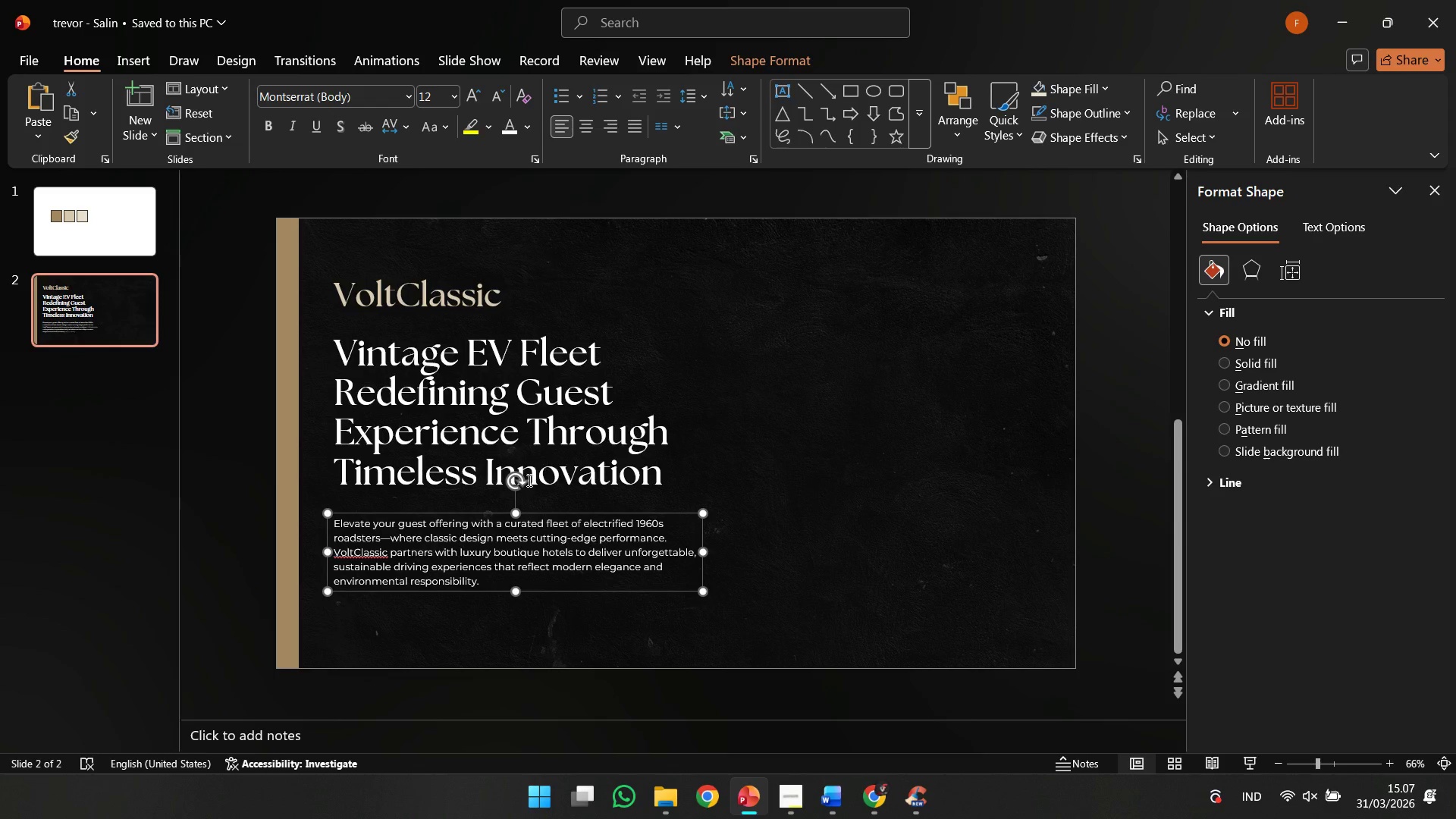 
left_click([528, 480])
 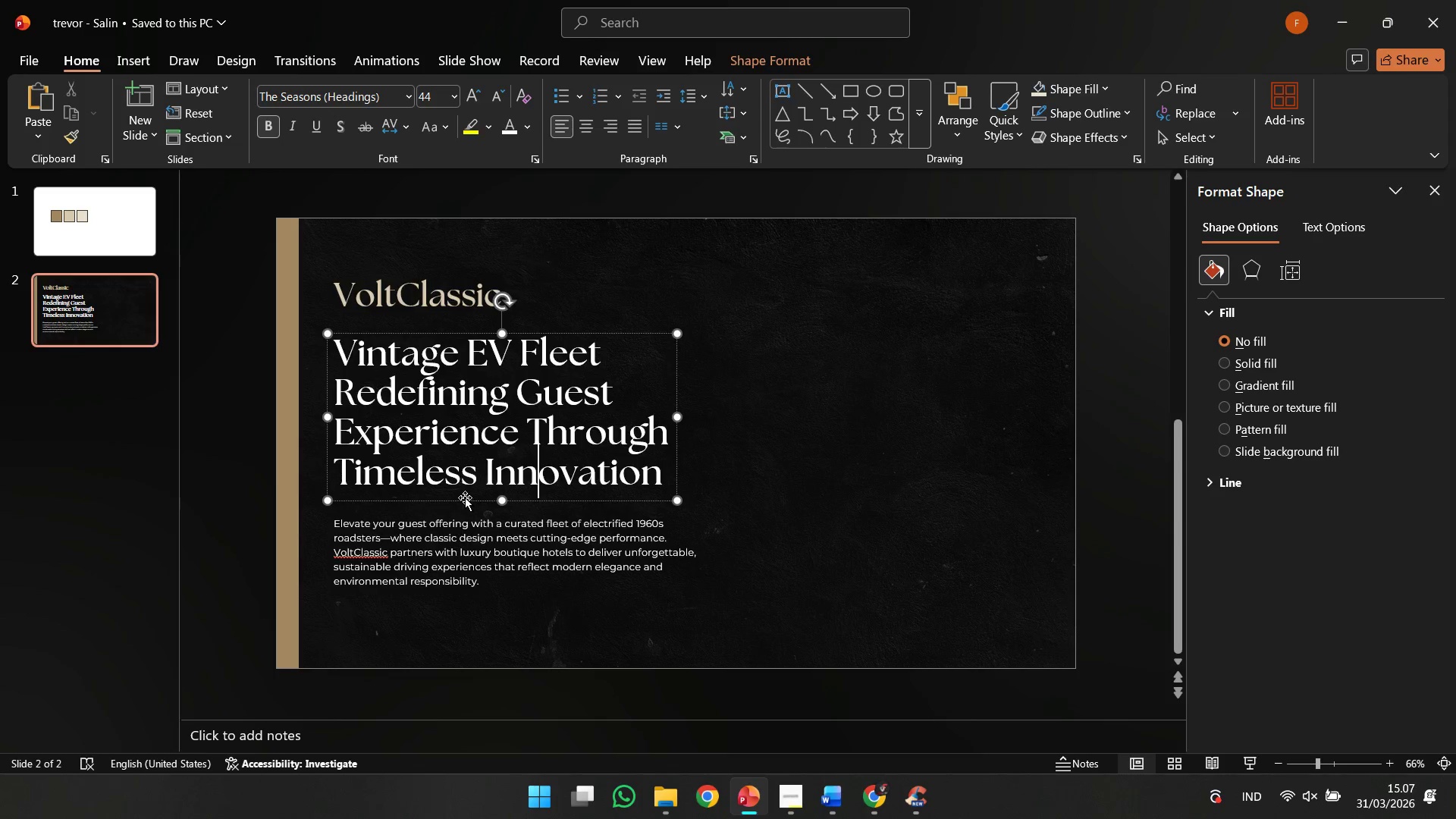 
hold_key(key=ShiftLeft, duration=1.12)
 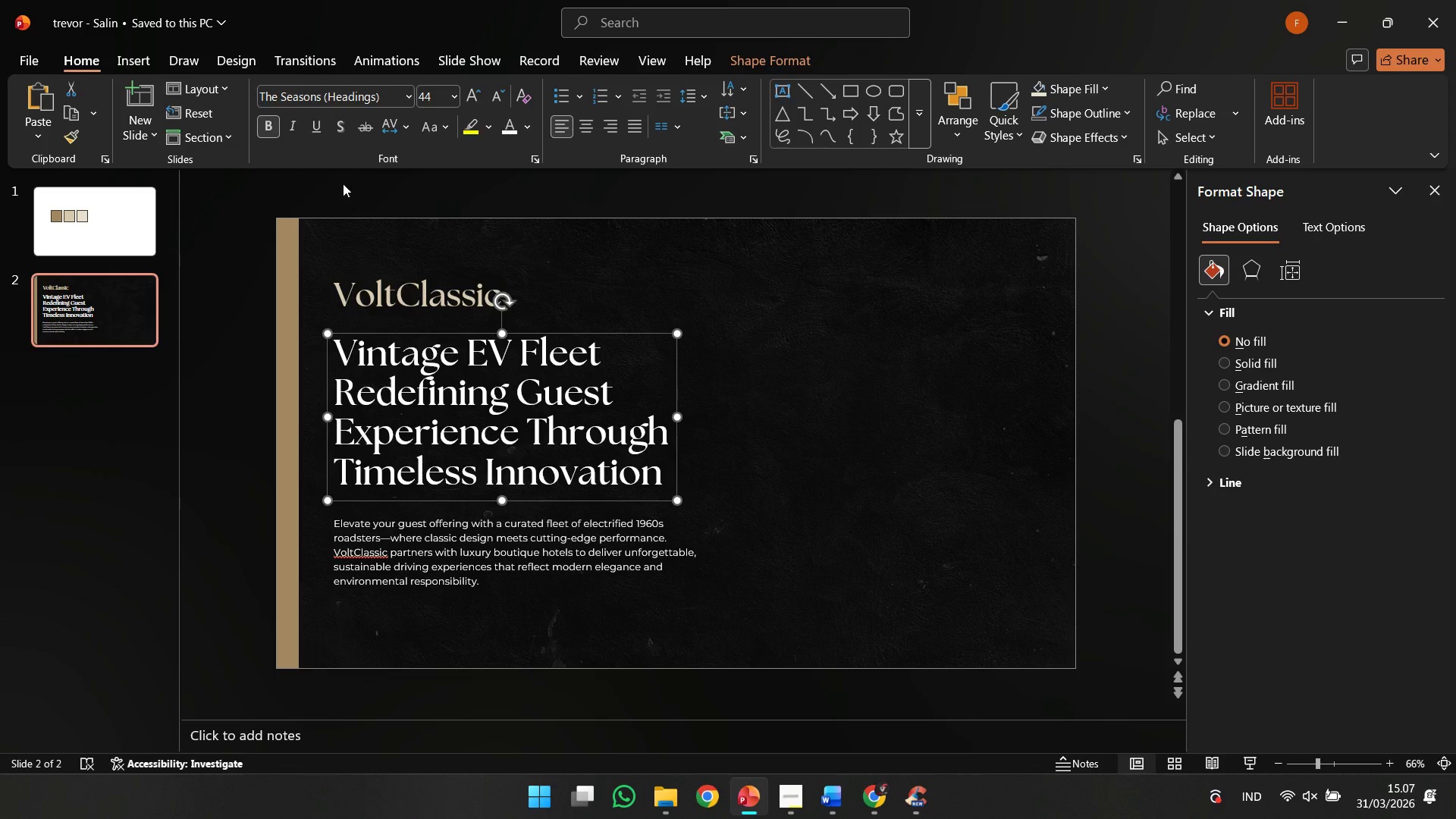 
left_click([343, 184])
 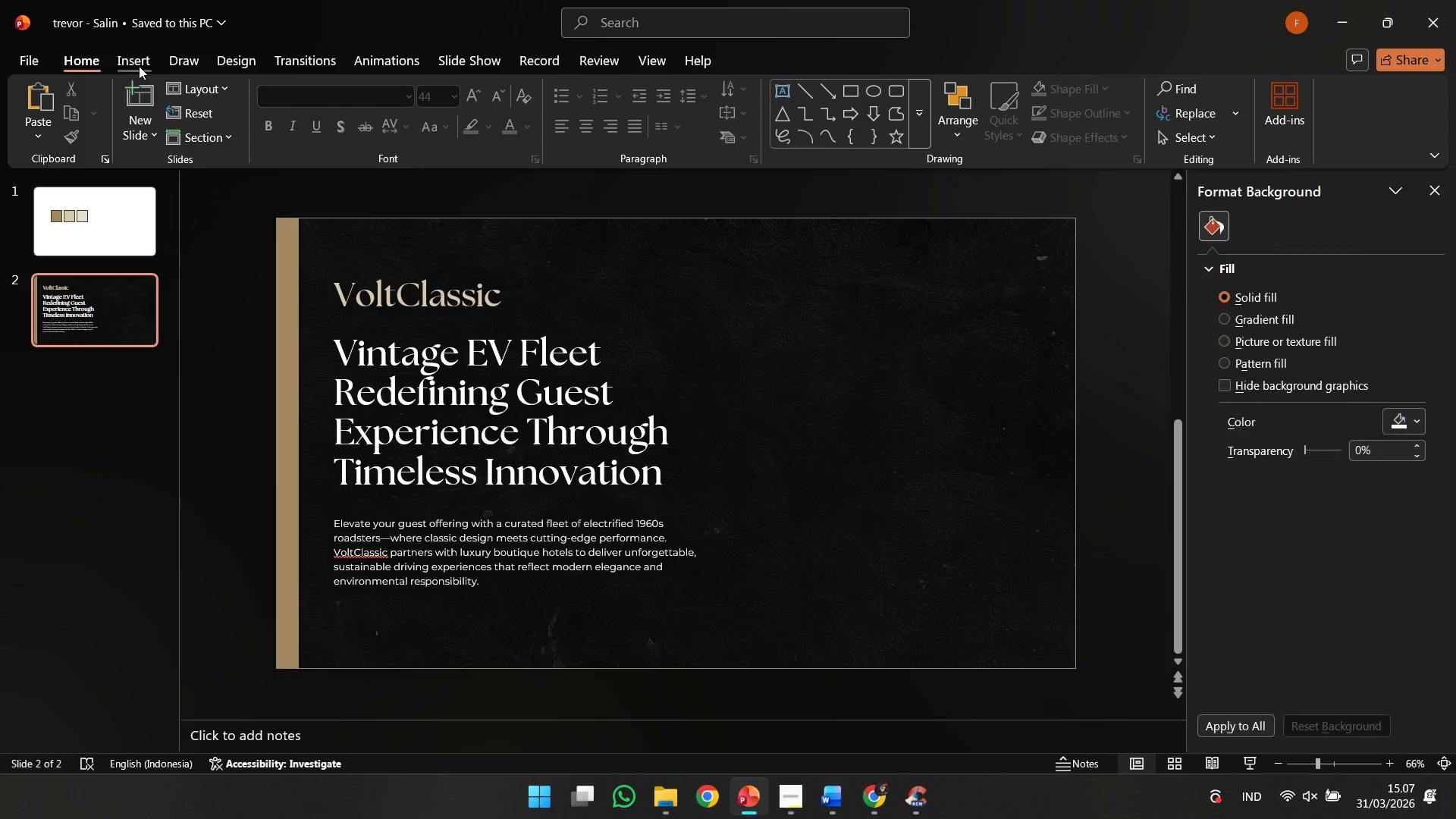 
left_click([139, 66])
 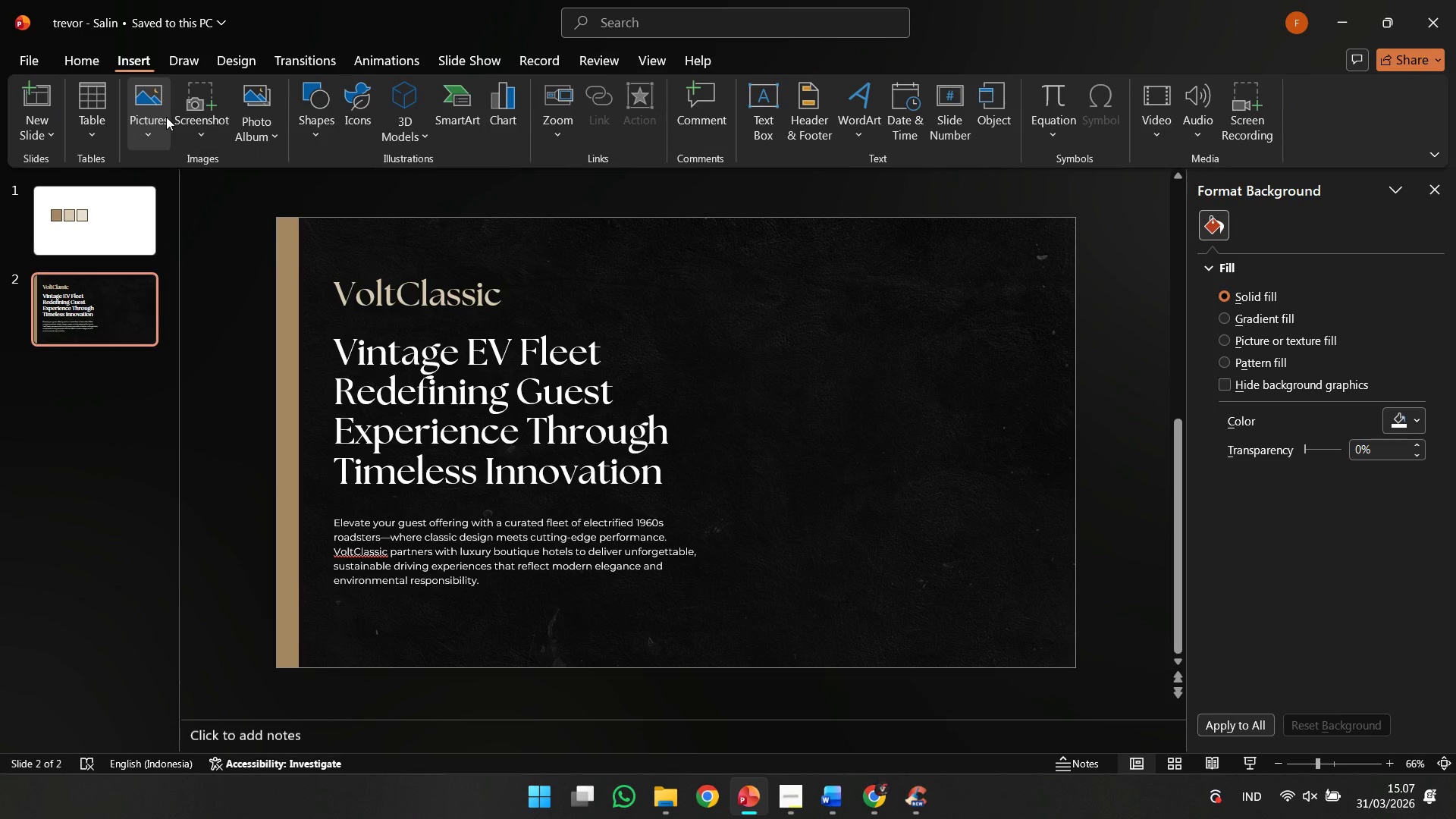 
left_click([166, 117])
 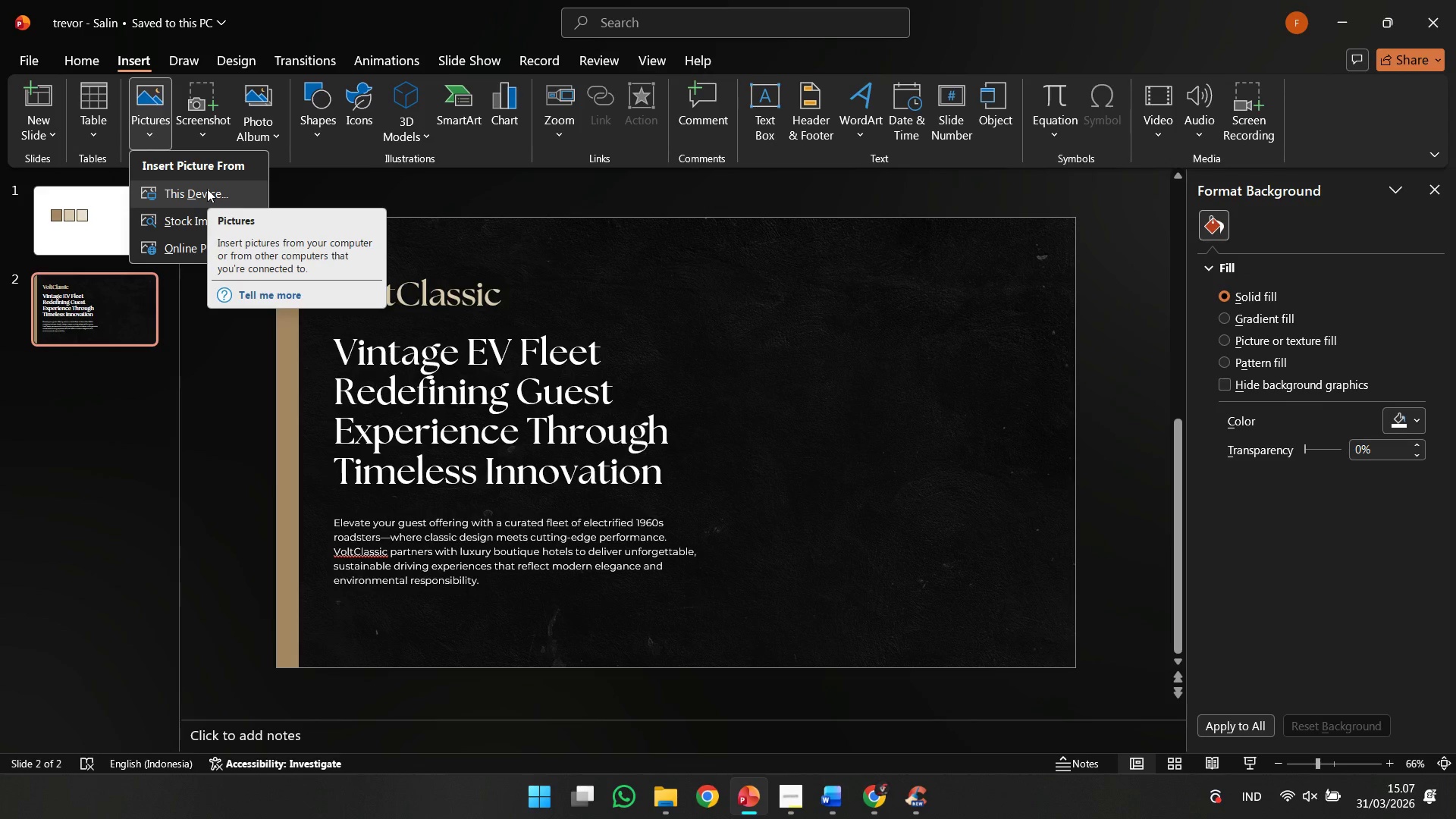 
left_click([207, 189])
 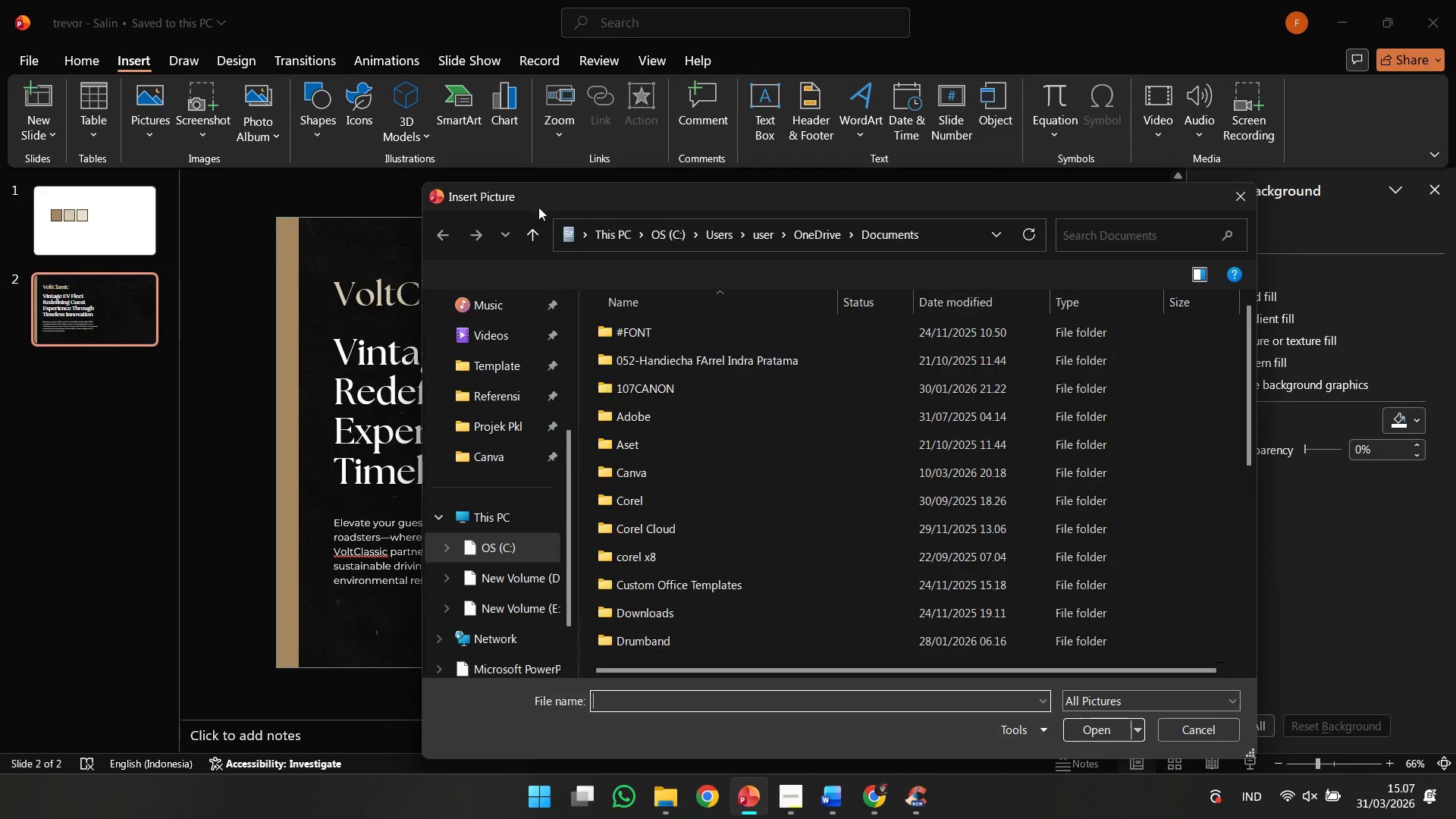 
left_click([495, 436])
 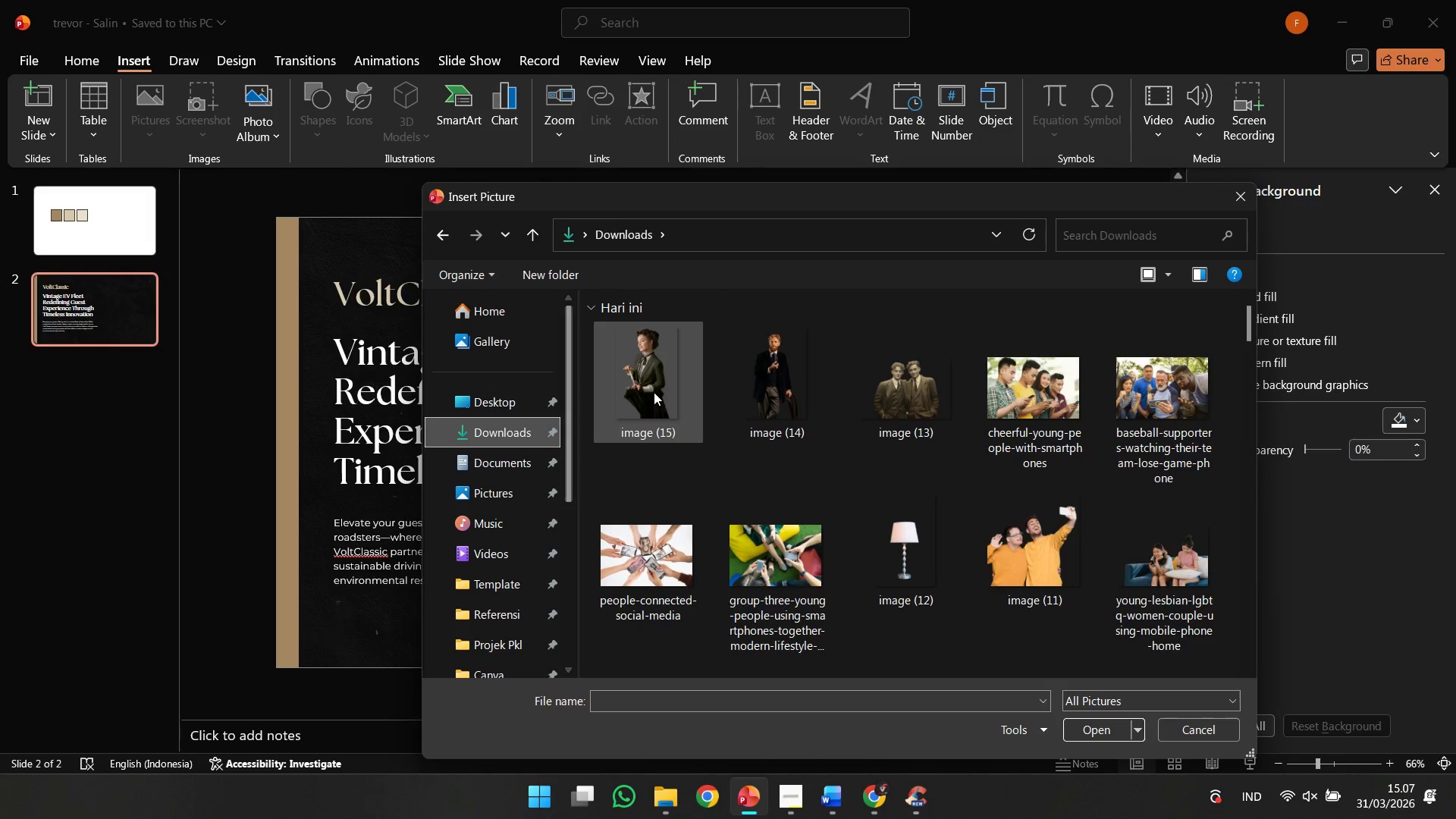 
scroll: coordinate [503, 394], scroll_direction: up, amount: 4.0
 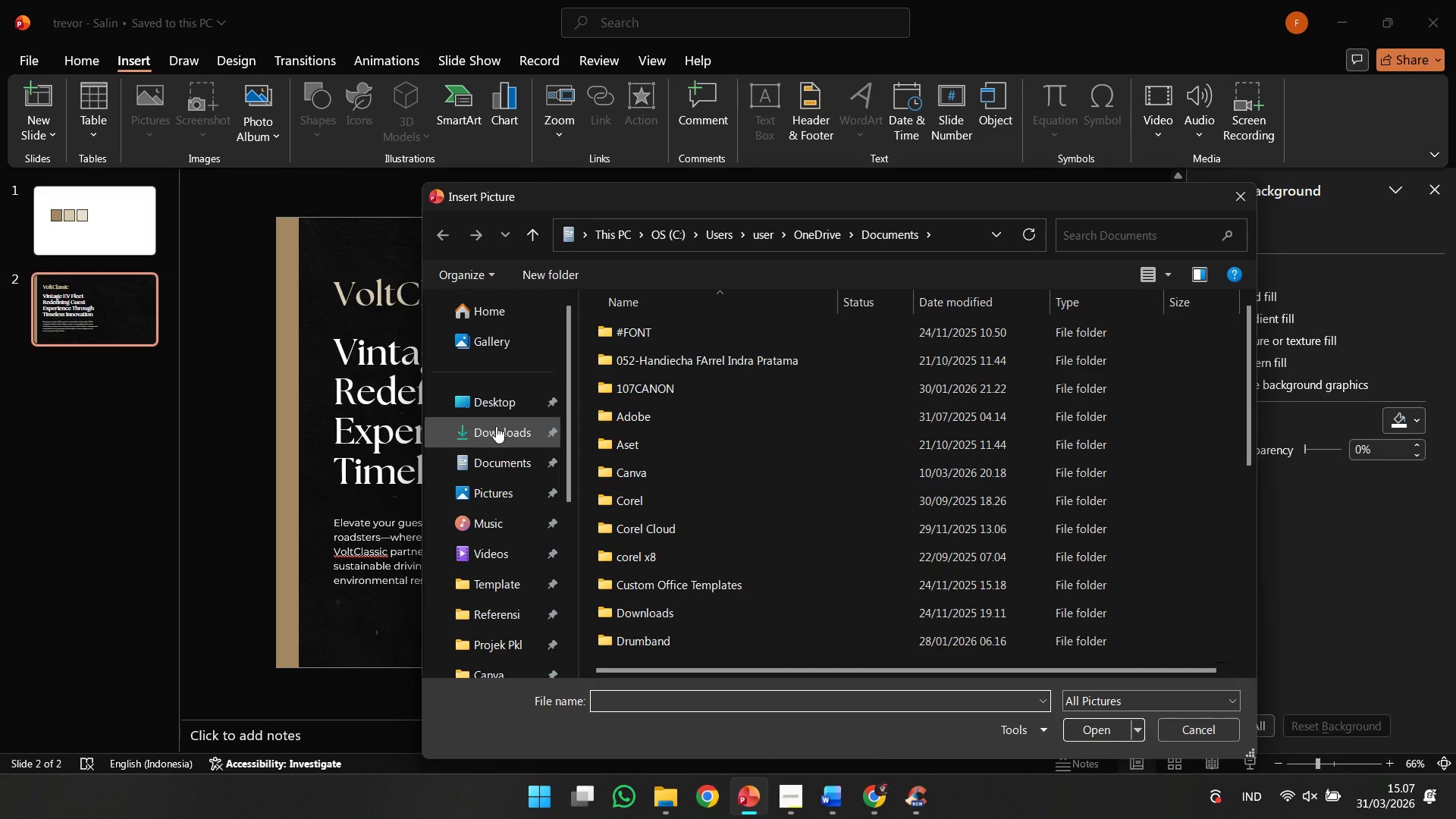 
left_click([670, 396])
 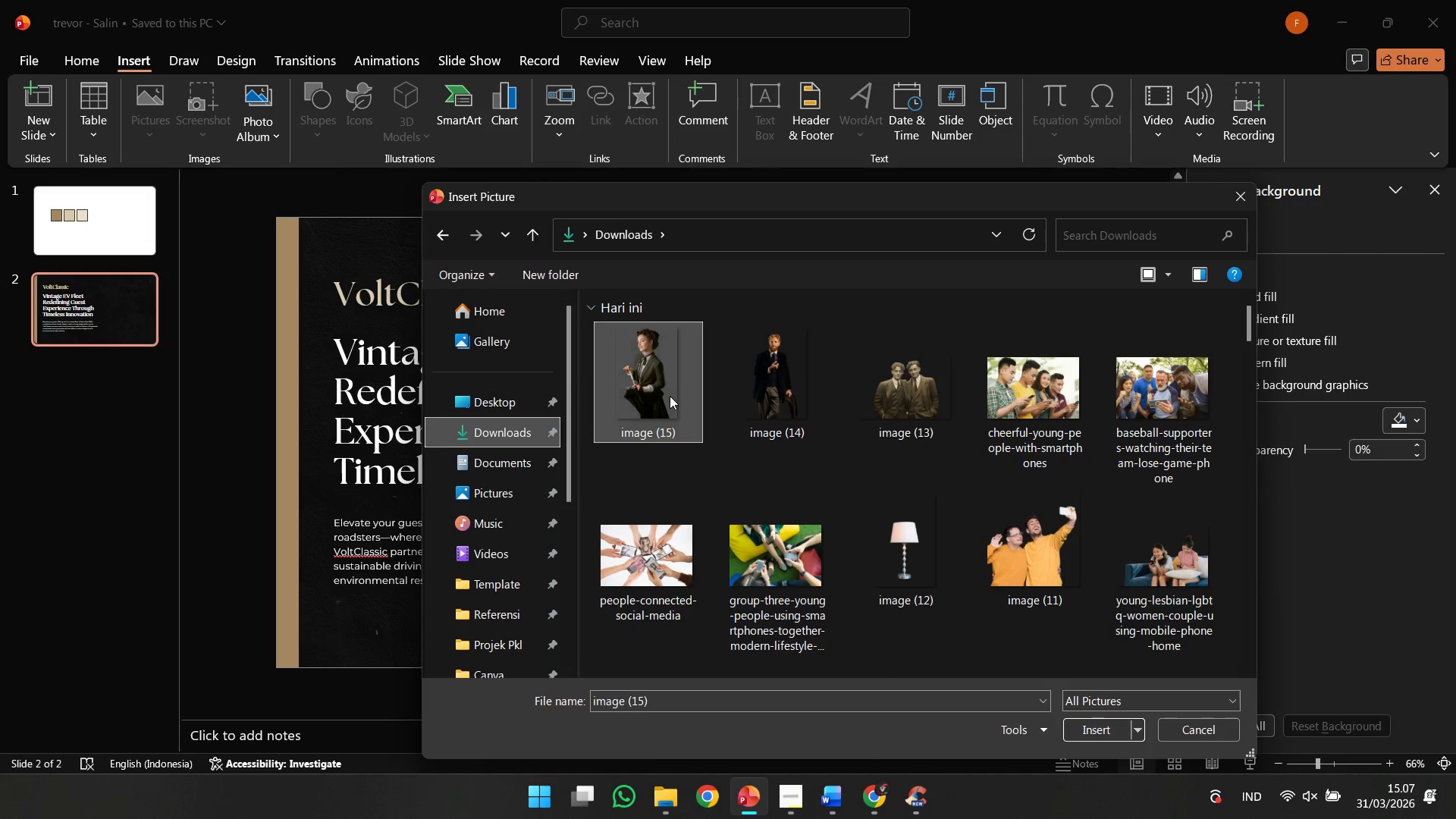 
hold_key(key=ShiftLeft, duration=0.48)
double_click([770, 396])
 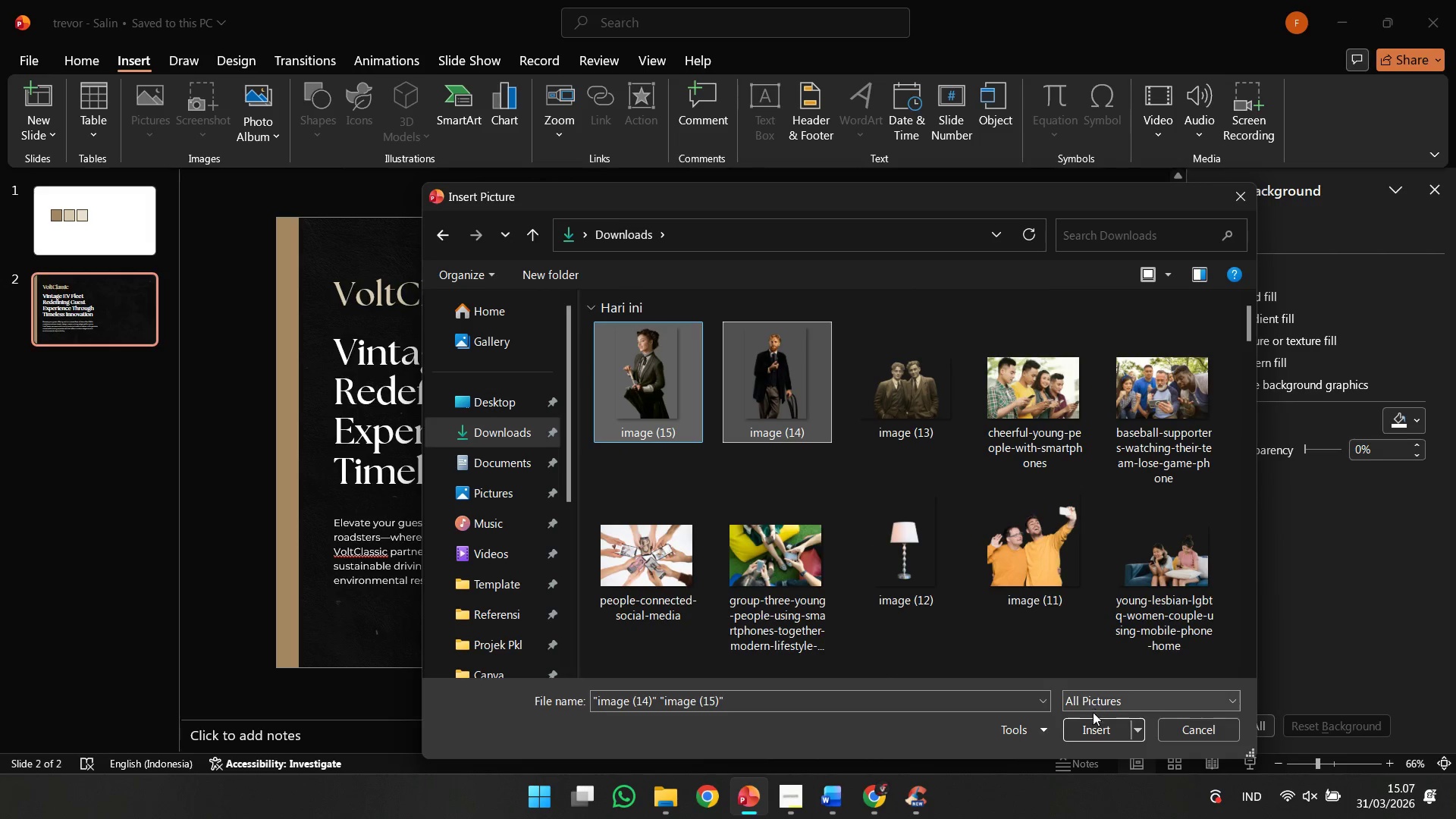 
left_click([1092, 727])
 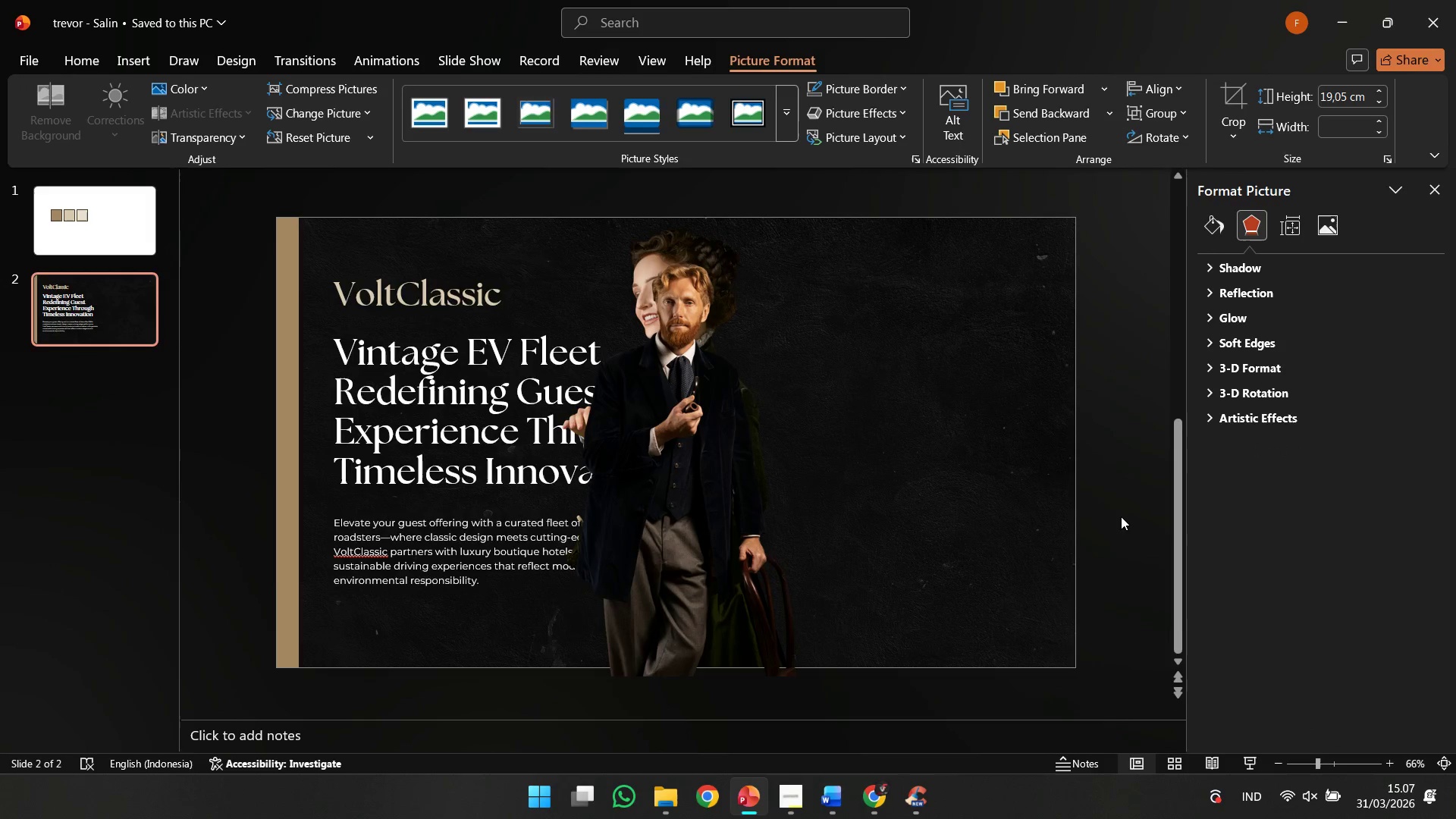 
double_click([714, 488])
 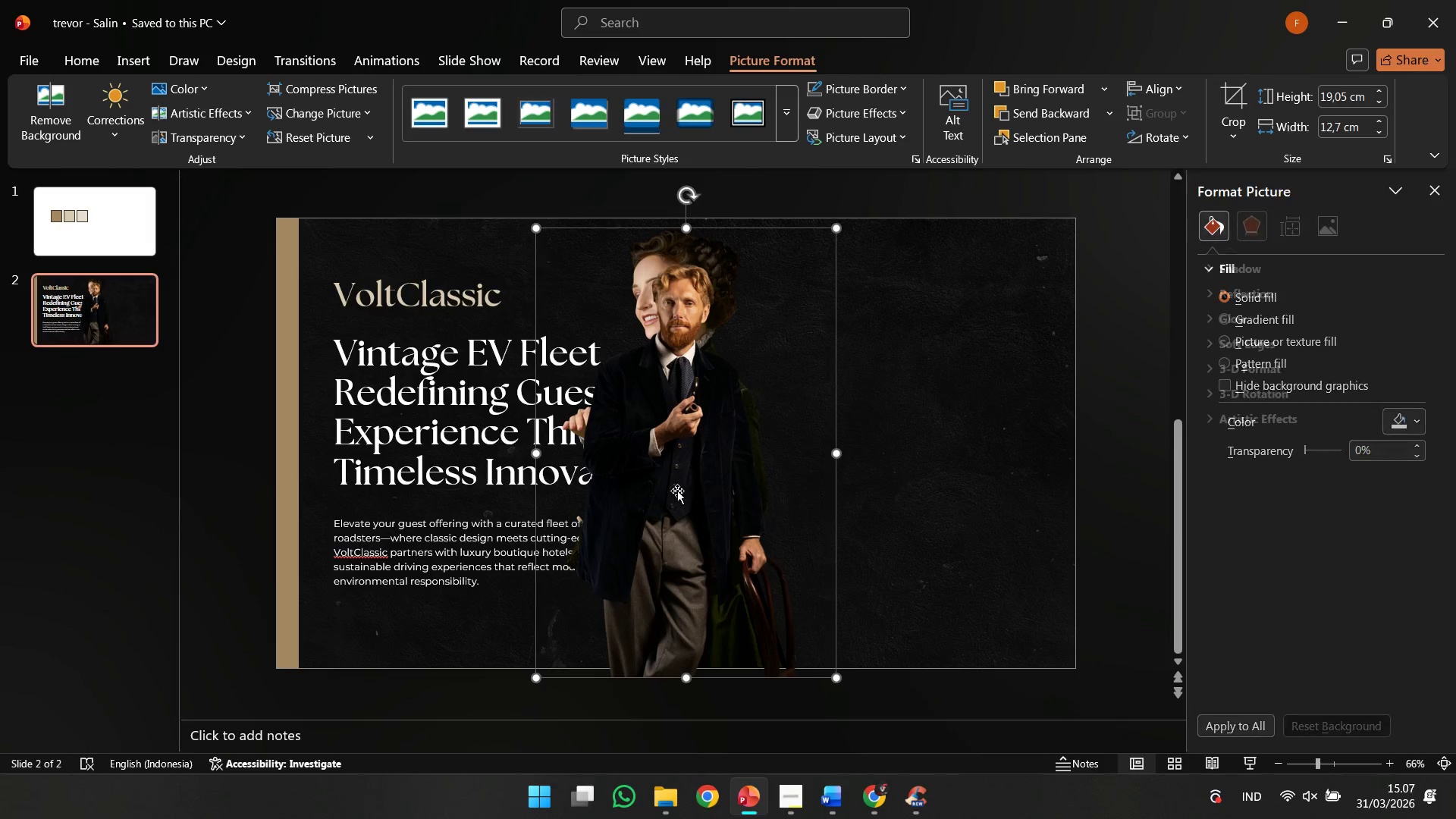 
left_click_drag(start_coordinate=[677, 491], to_coordinate=[1085, 508])
 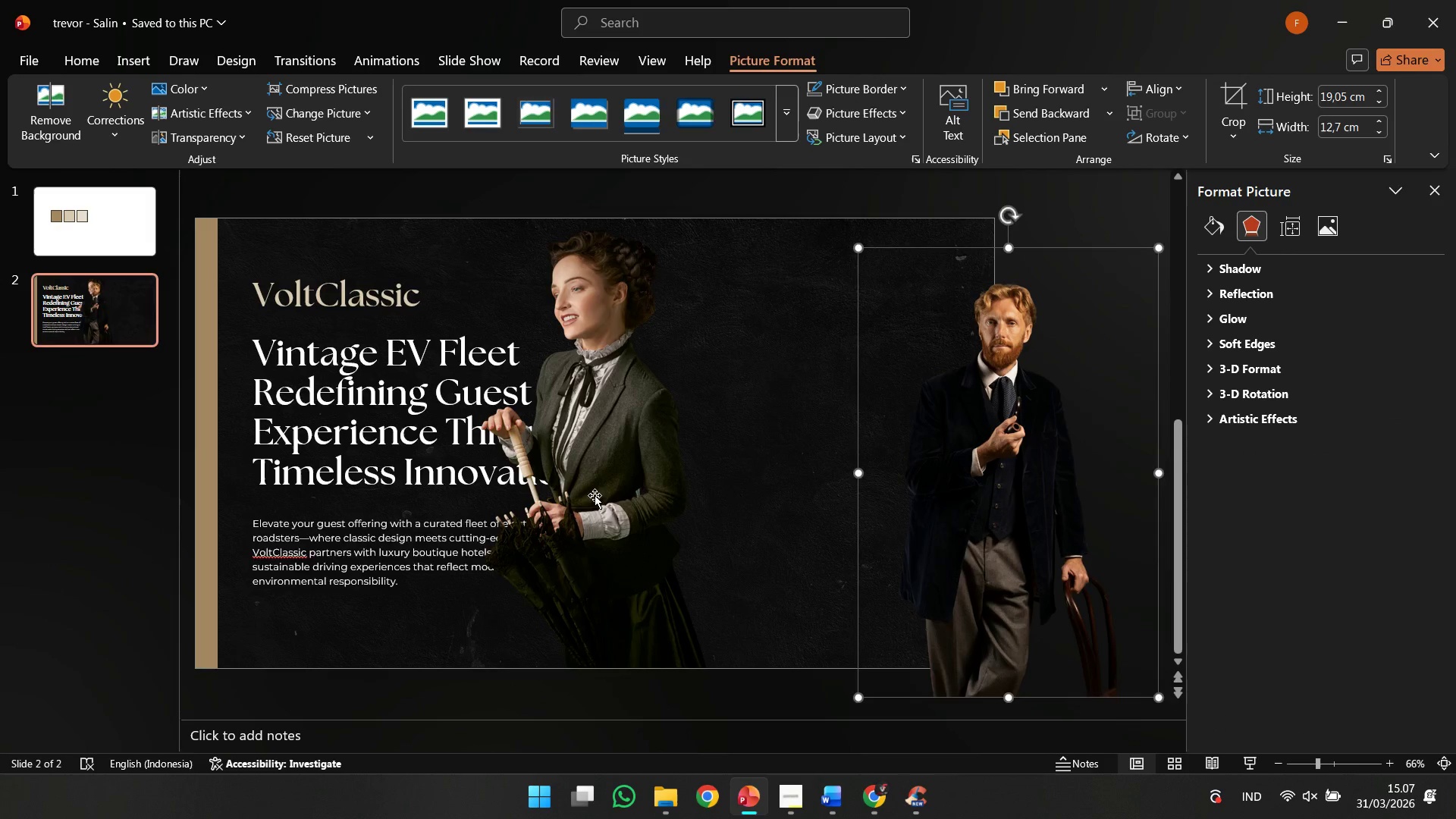 
left_click([594, 496])
 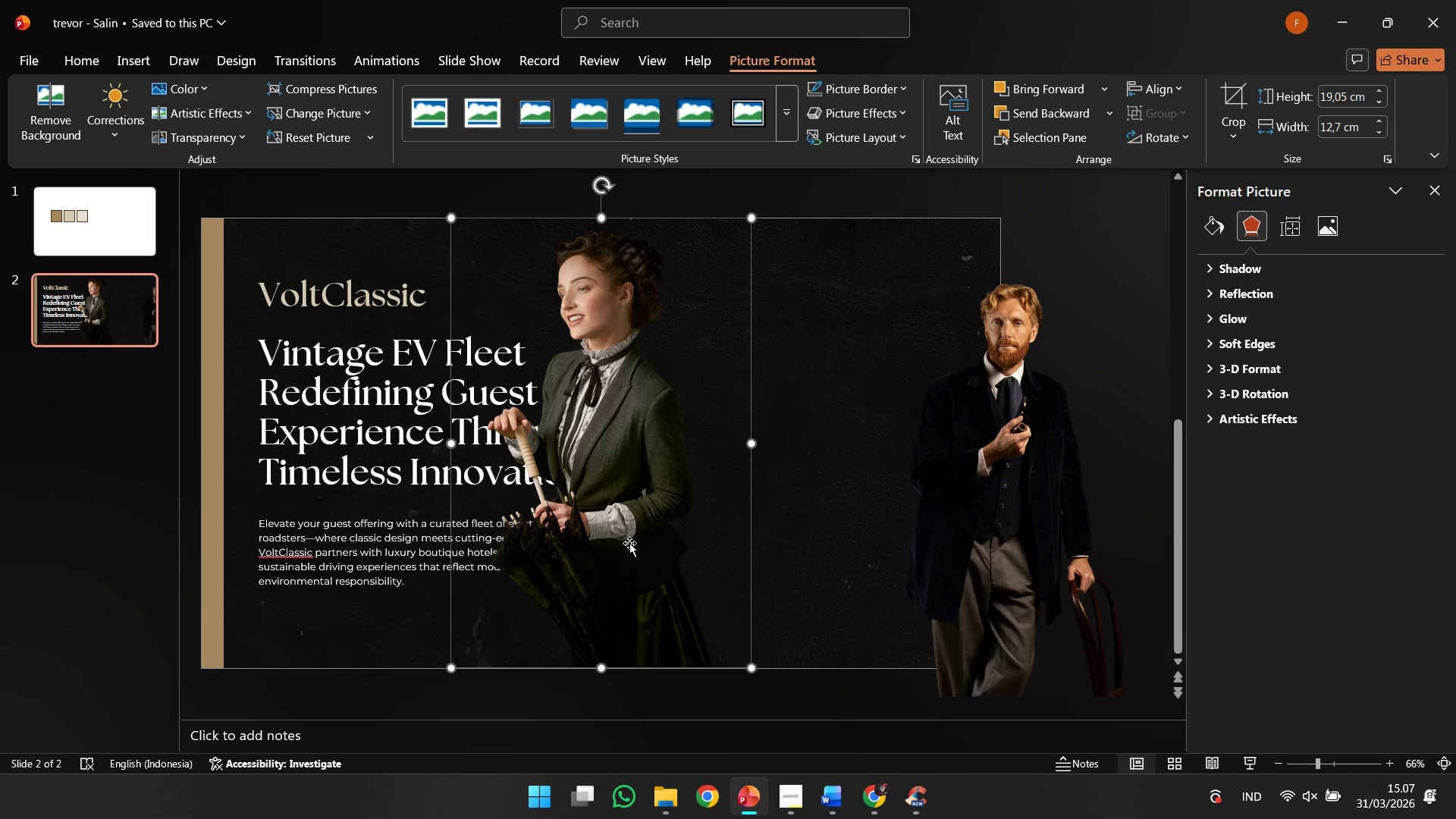 
left_click_drag(start_coordinate=[629, 543], to_coordinate=[780, 560])
 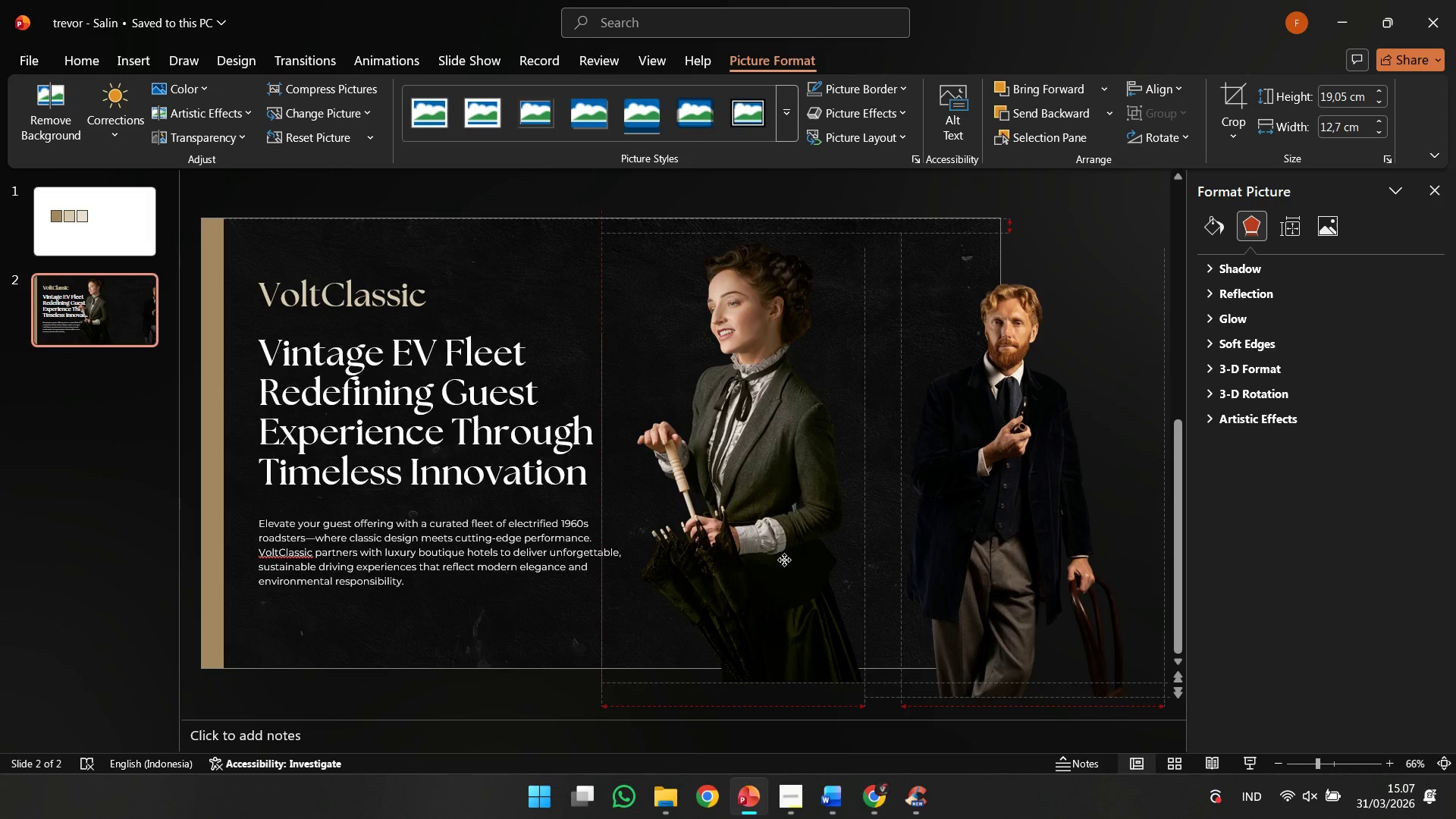 
hold_key(key=ControlLeft, duration=0.52)
 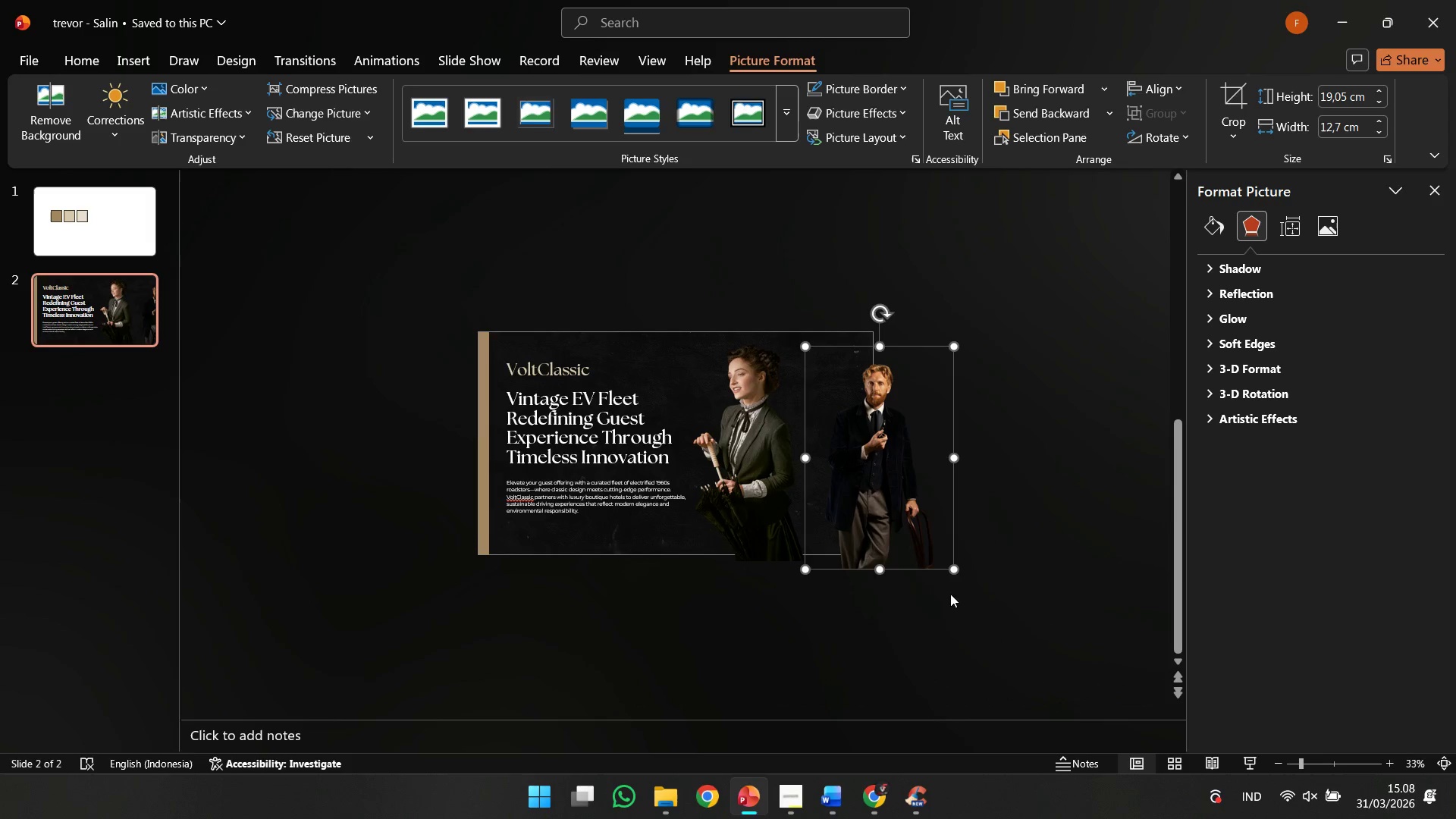 
left_click([878, 515])
 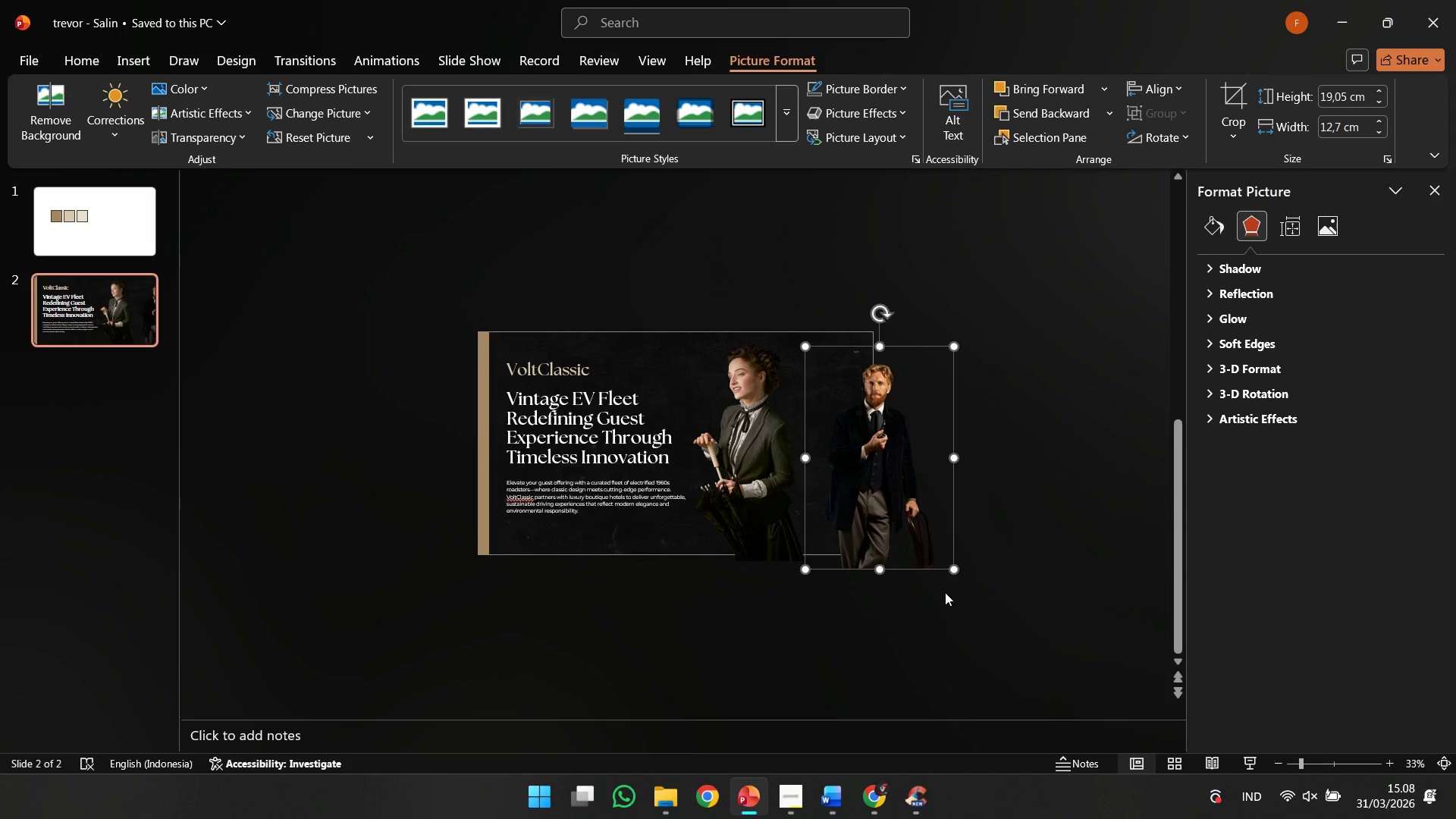 
scroll: coordinate [805, 560], scroll_direction: down, amount: 2.0
 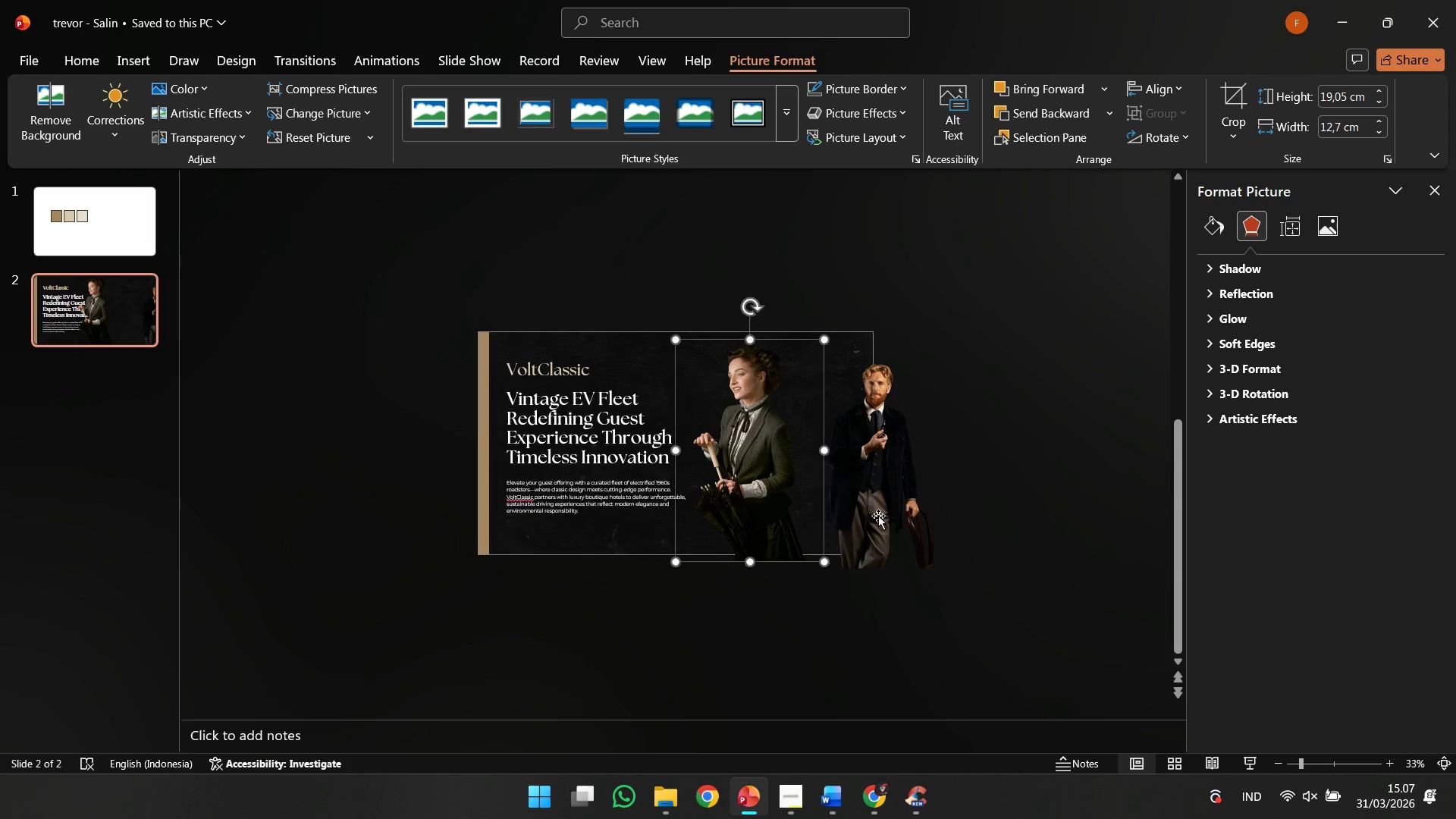 
hold_key(key=ShiftLeft, duration=1.74)
left_click_drag(start_coordinate=[954, 570], to_coordinate=[1056, 692])
 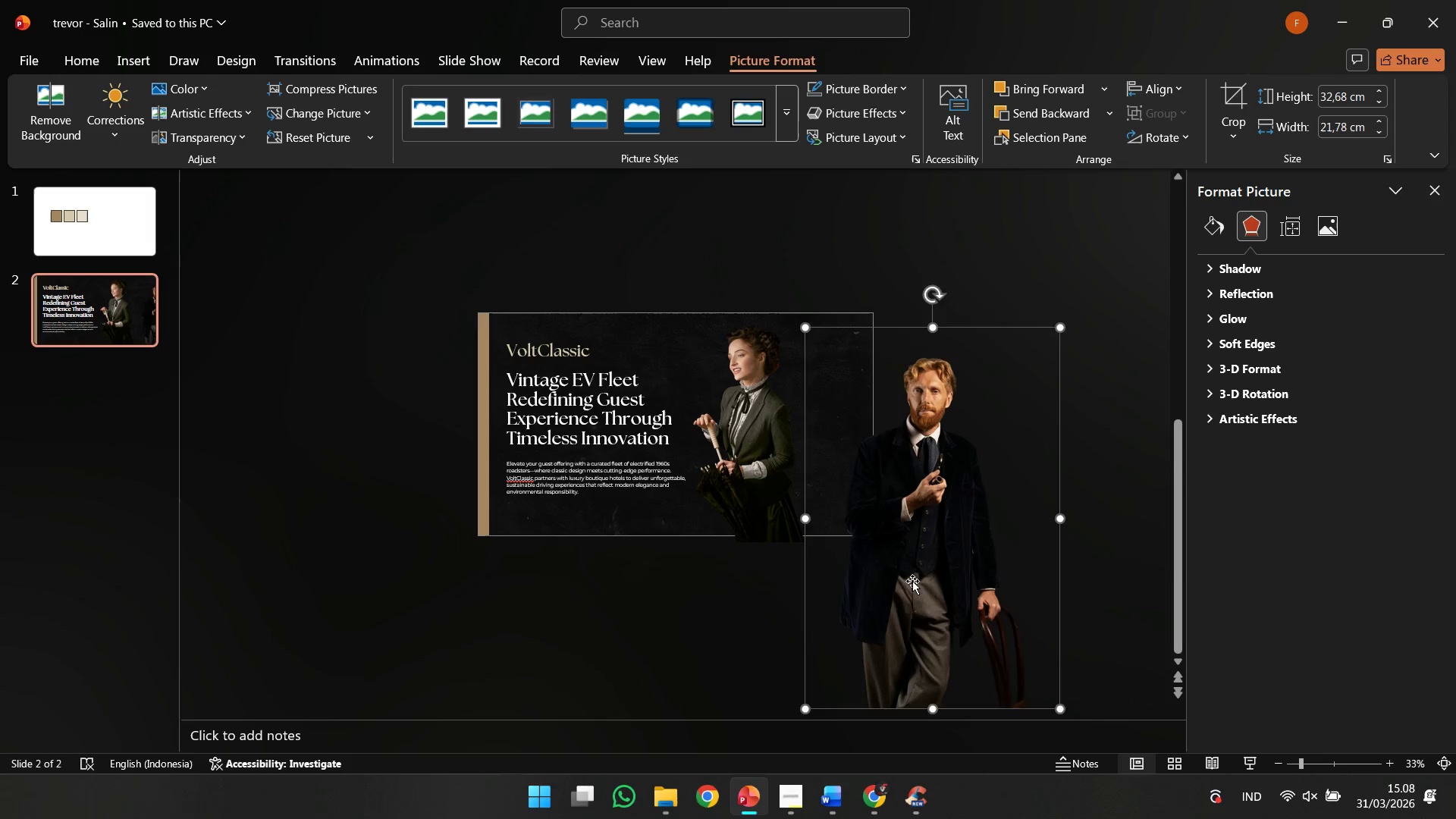 
left_click_drag(start_coordinate=[907, 579], to_coordinate=[811, 529])
 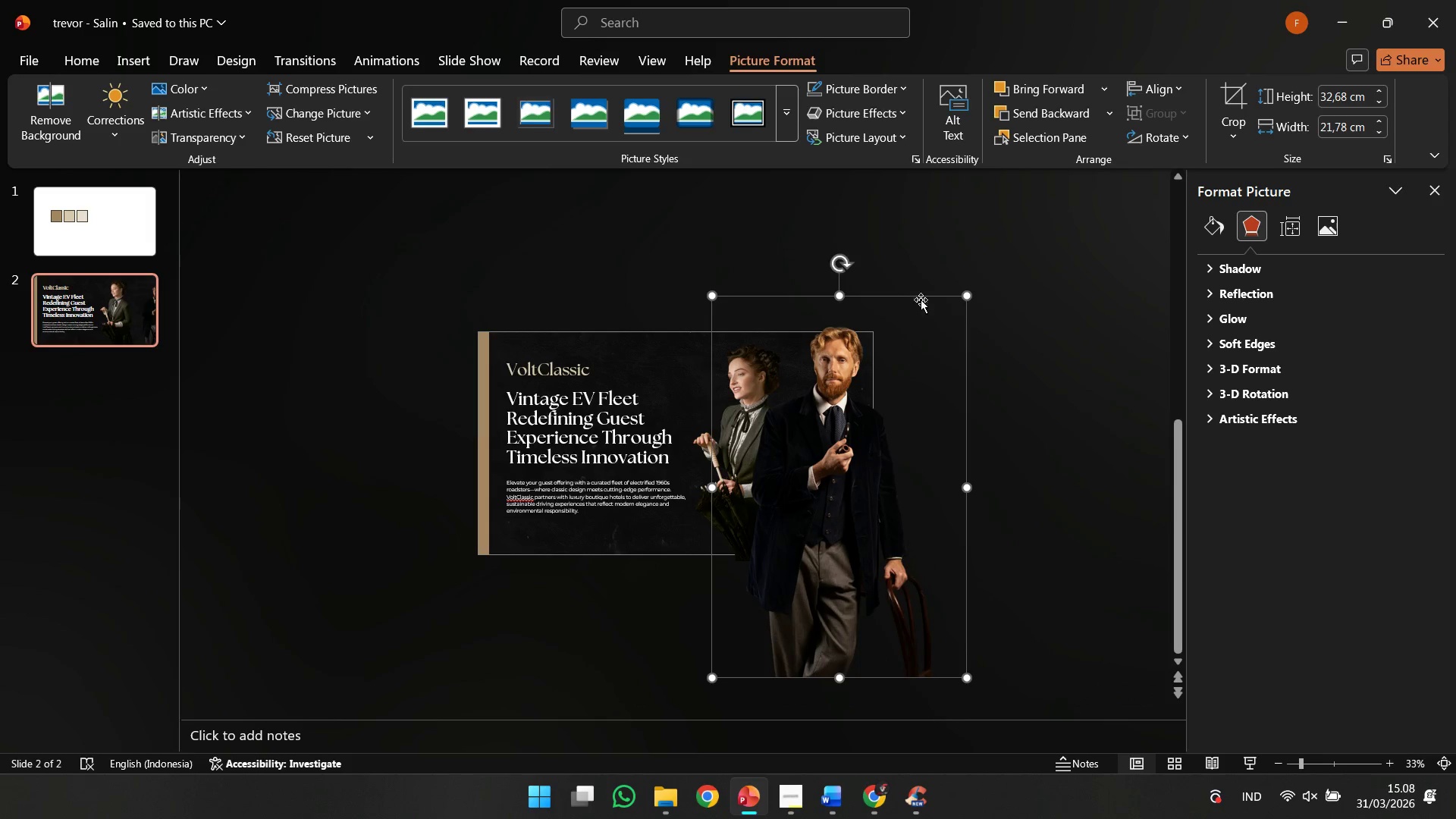 
hold_key(key=ShiftLeft, duration=1.3)
left_click_drag(start_coordinate=[968, 292], to_coordinate=[902, 365])
 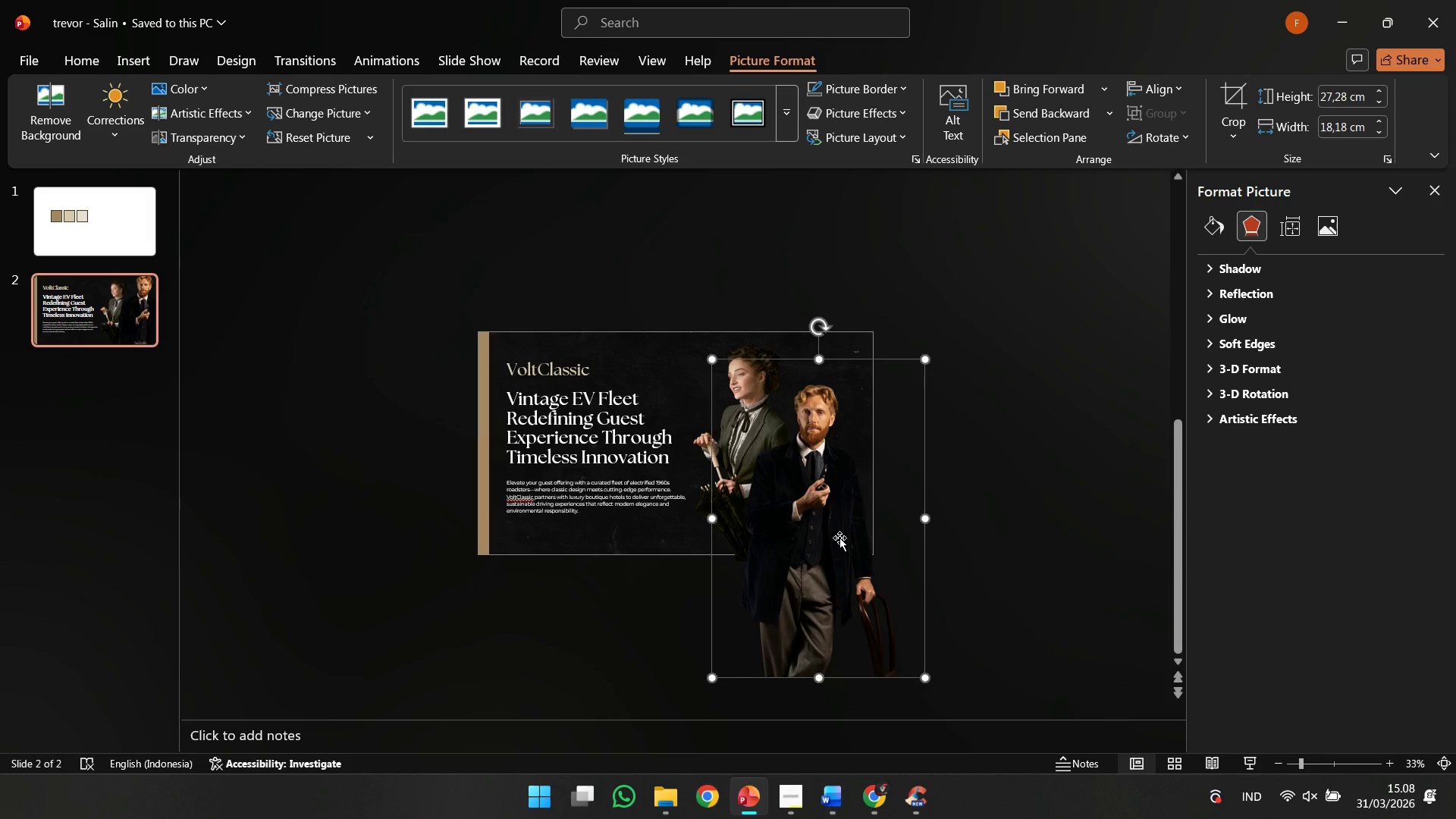 
left_click_drag(start_coordinate=[839, 538], to_coordinate=[841, 500])
 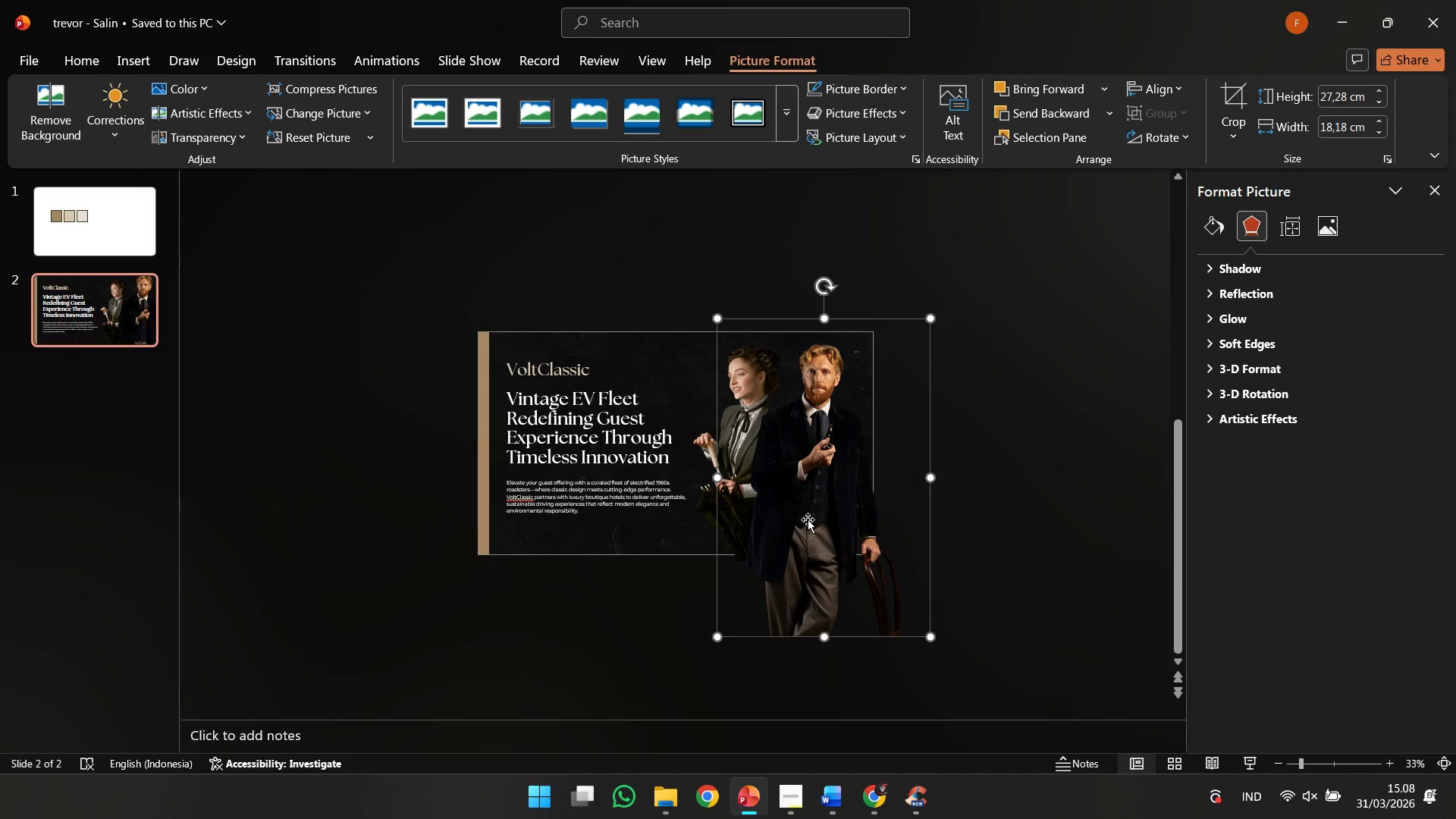 
hold_key(key=ShiftLeft, duration=0.69)
 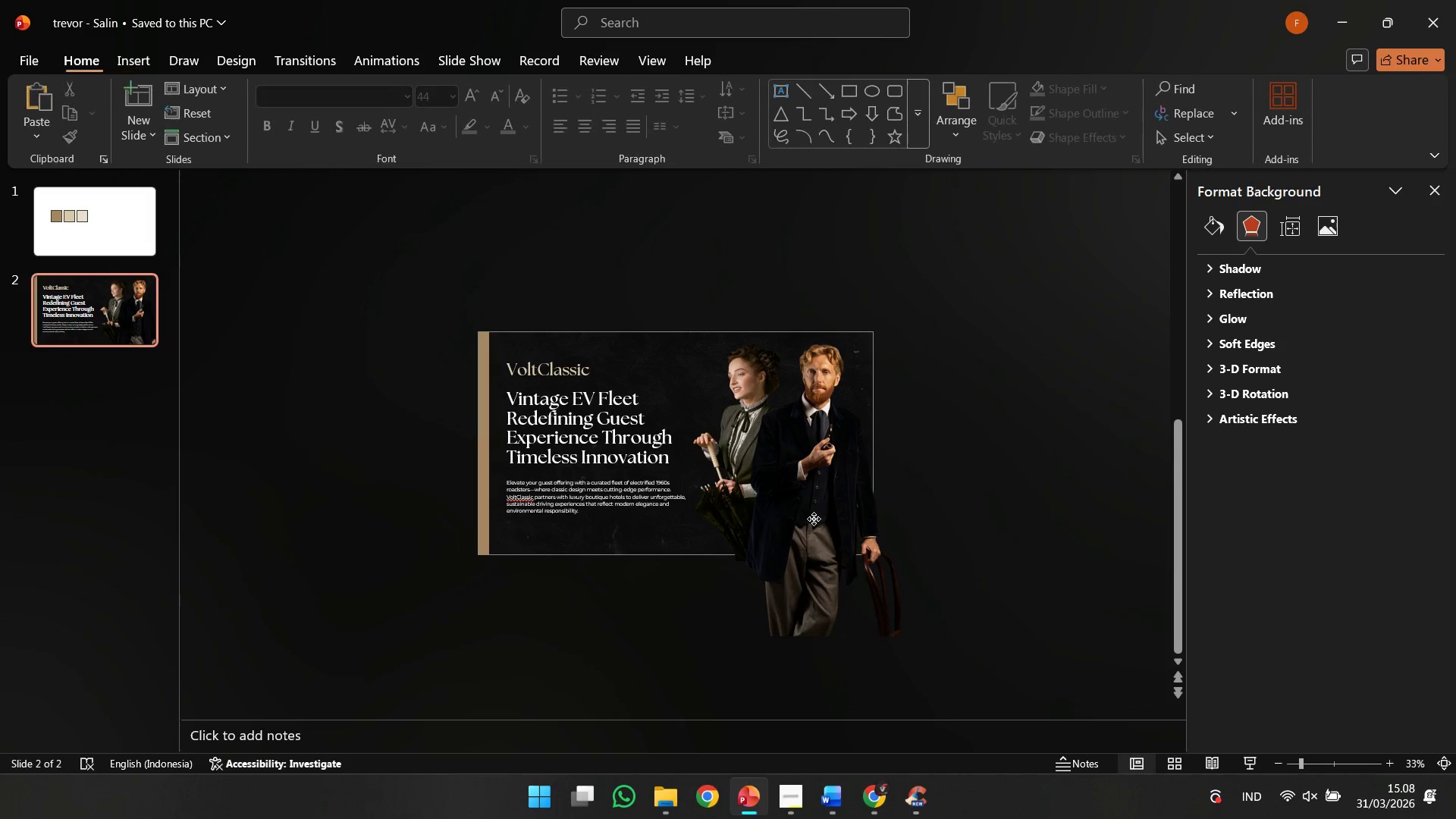 
left_click([814, 519])
 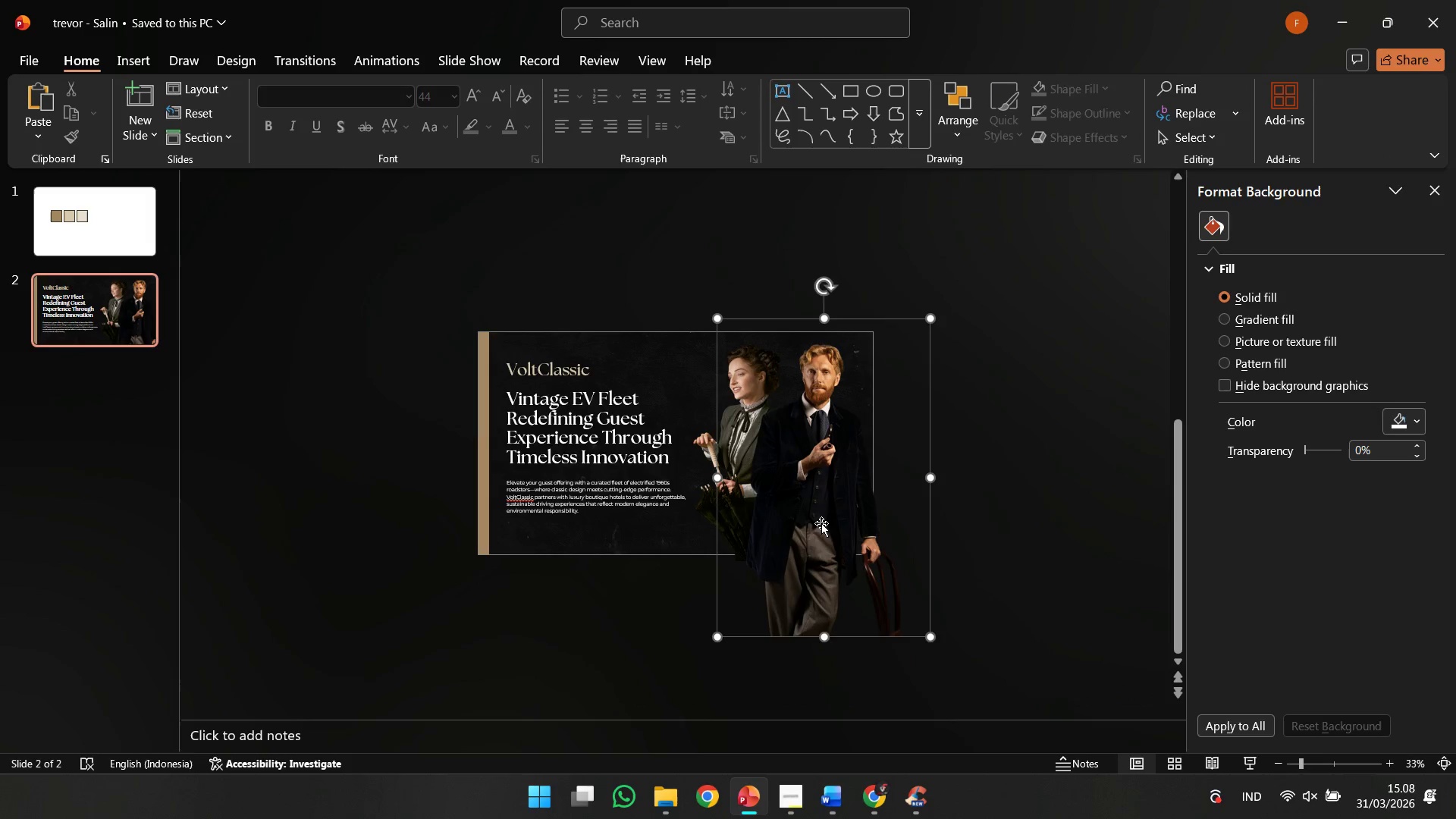 
hold_key(key=ShiftLeft, duration=0.61)
left_click_drag(start_coordinate=[821, 526], to_coordinate=[821, 535])
 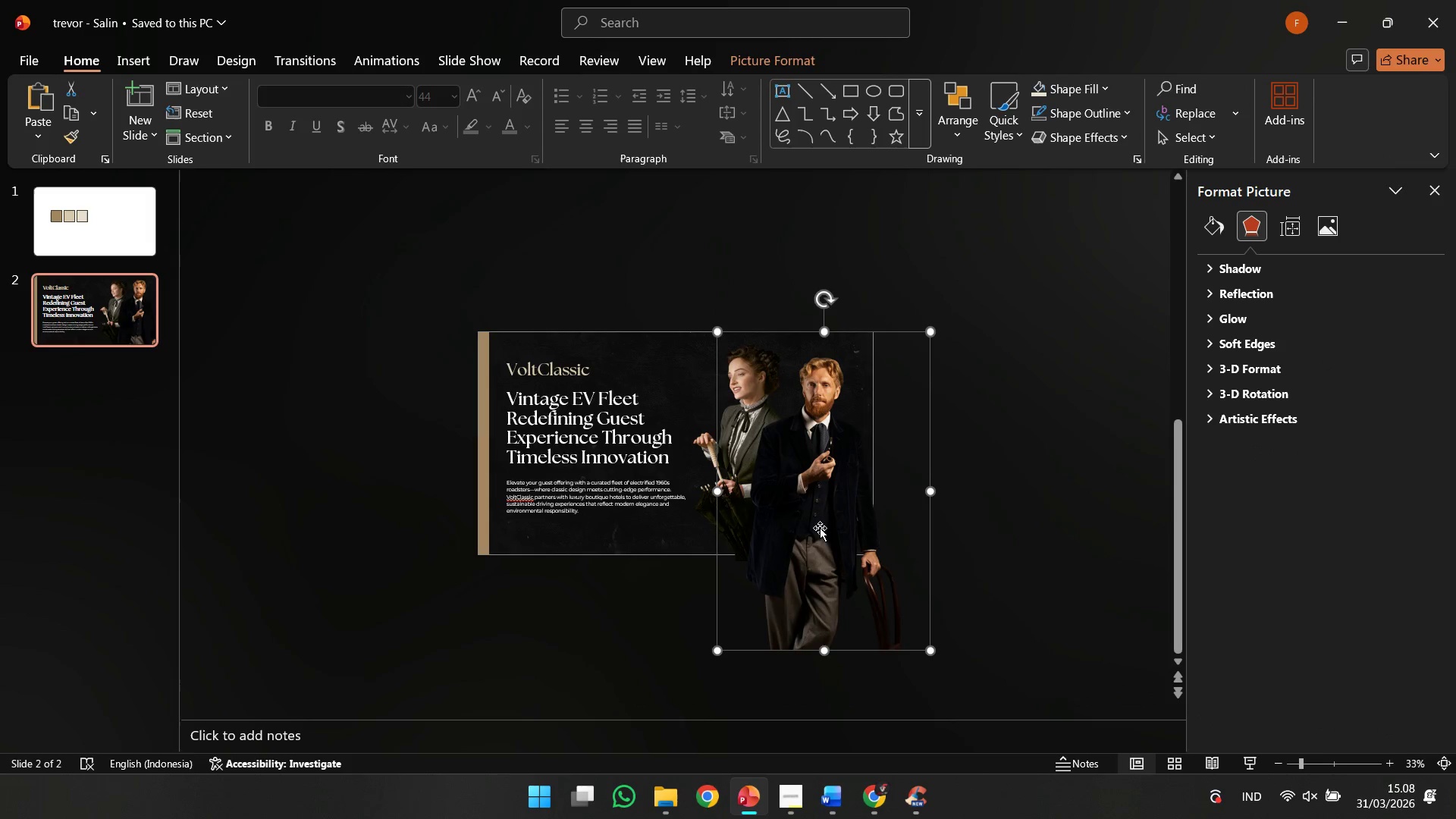 
hold_key(key=ShiftLeft, duration=0.61)
left_click_drag(start_coordinate=[819, 526], to_coordinate=[817, 519])
 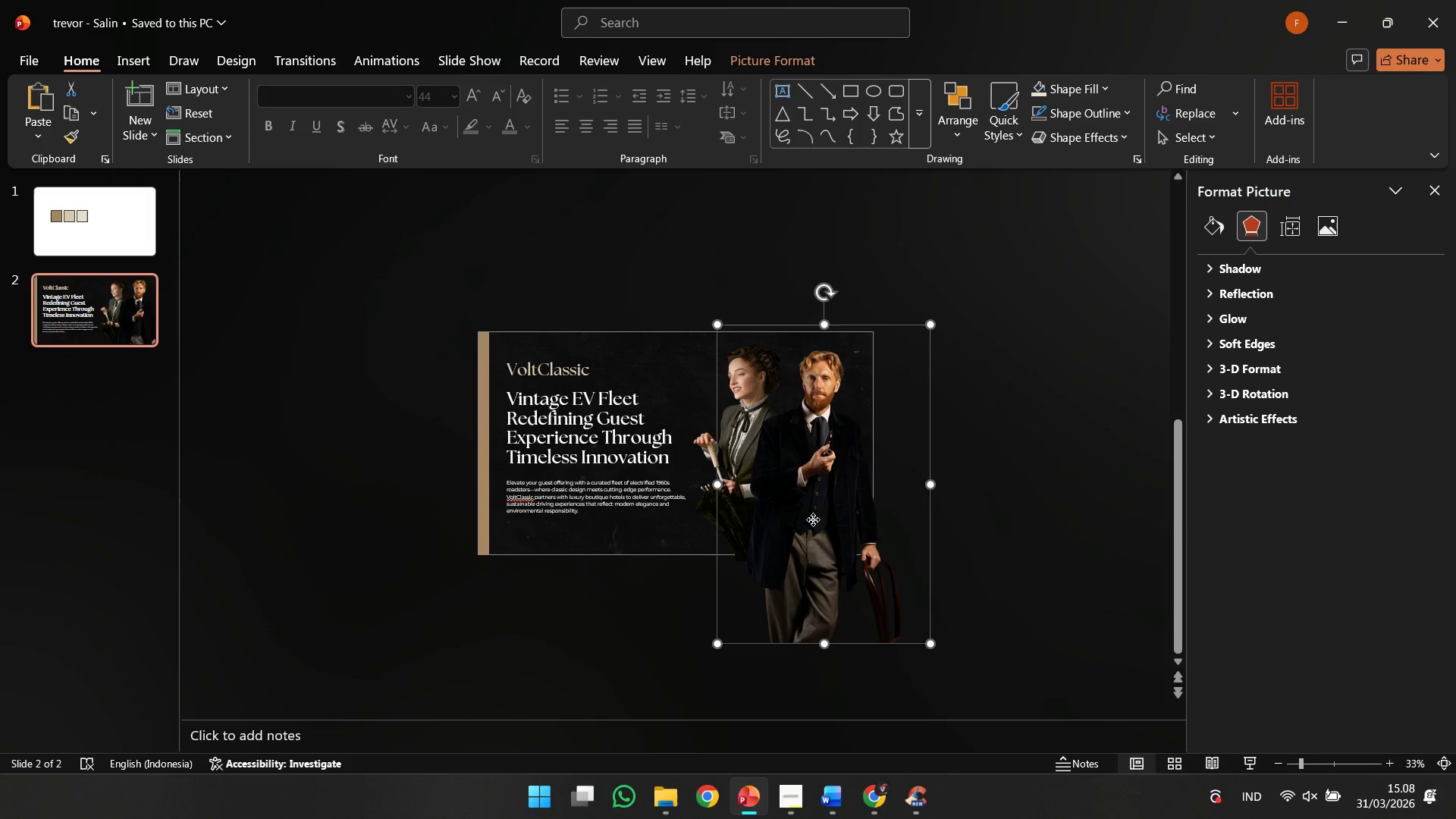 
hold_key(key=ShiftLeft, duration=3.69)
left_click_drag(start_coordinate=[813, 519], to_coordinate=[813, 515])
 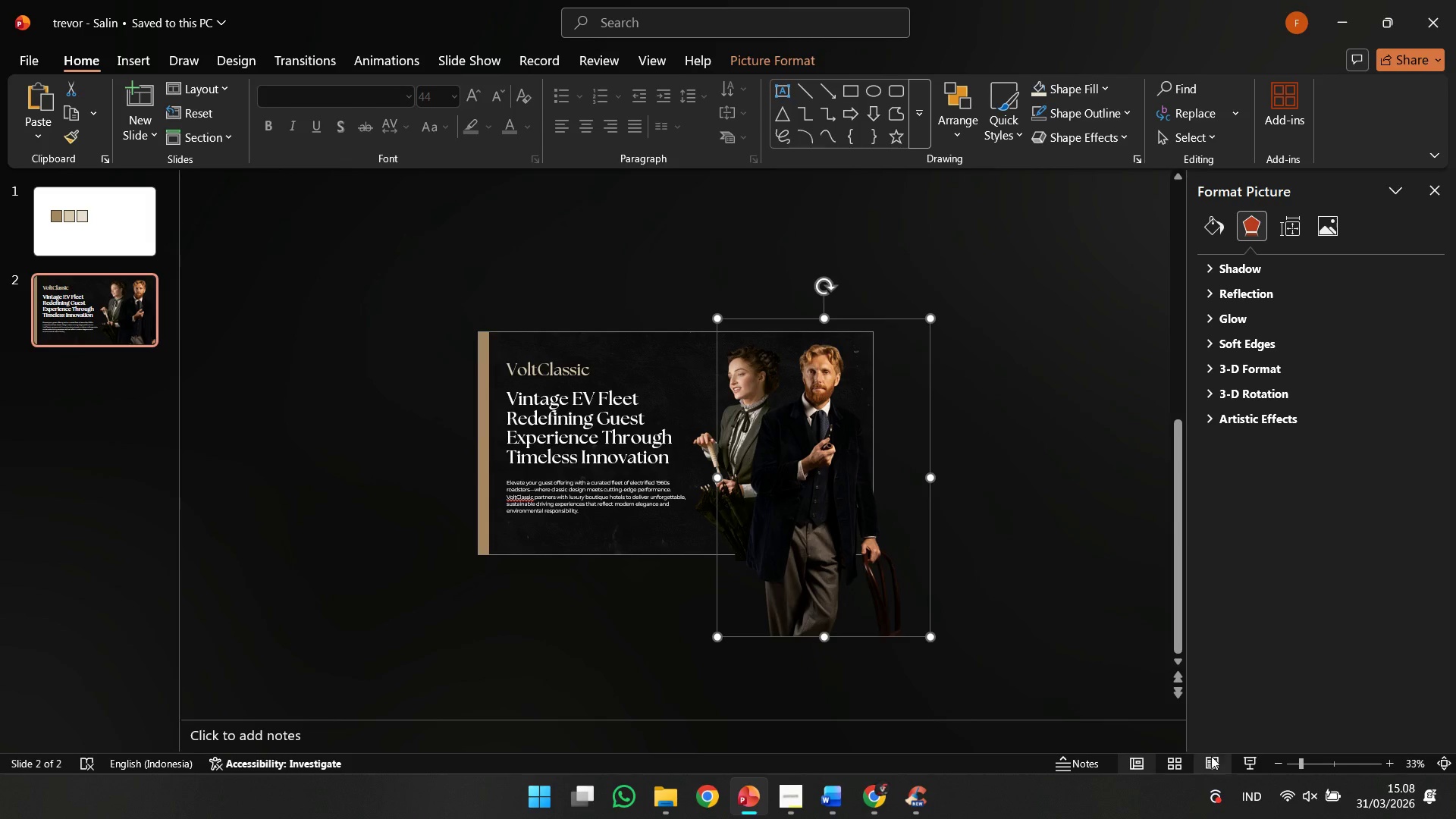 
left_click([1212, 758])
 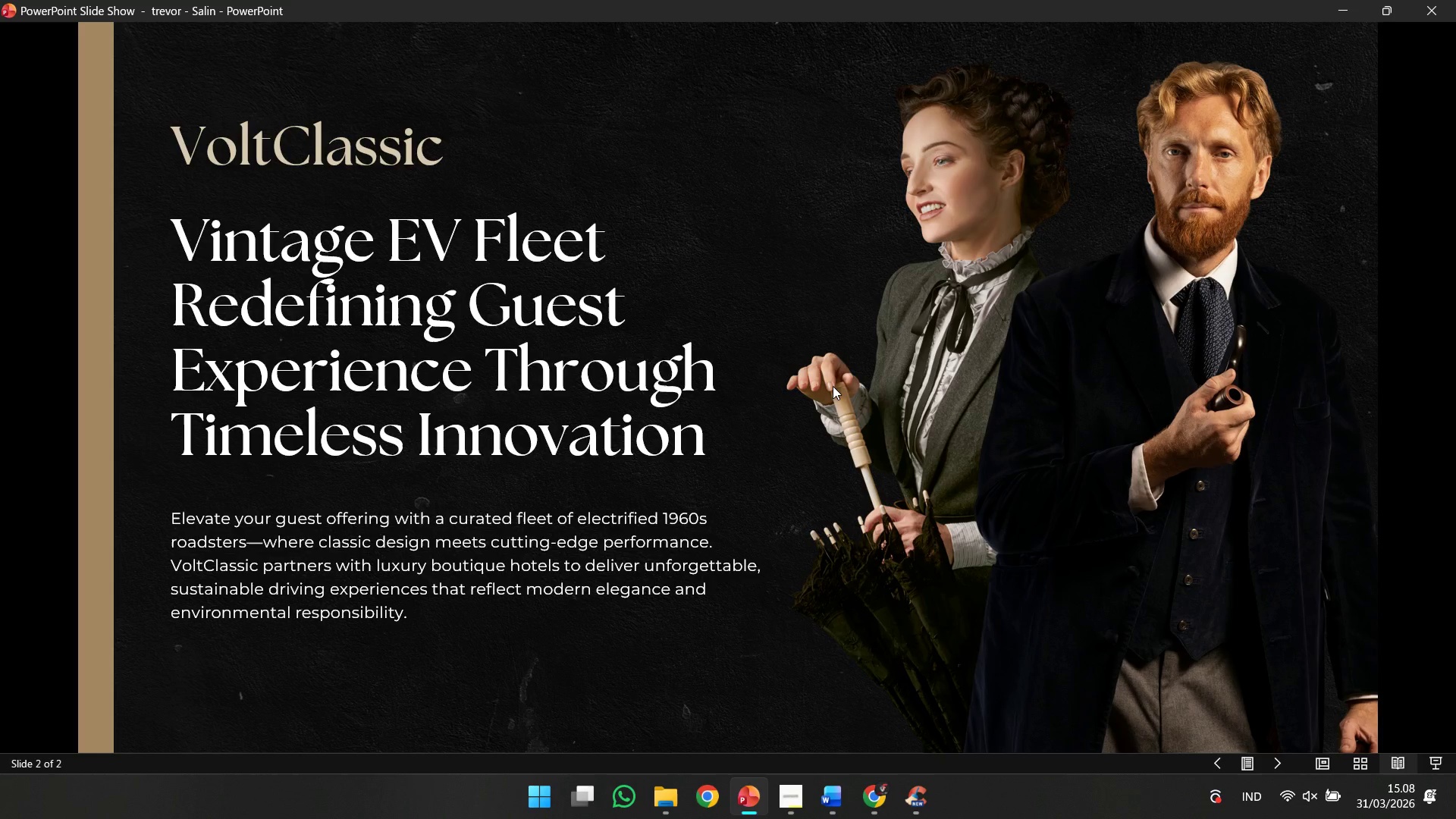 
key(Escape)
 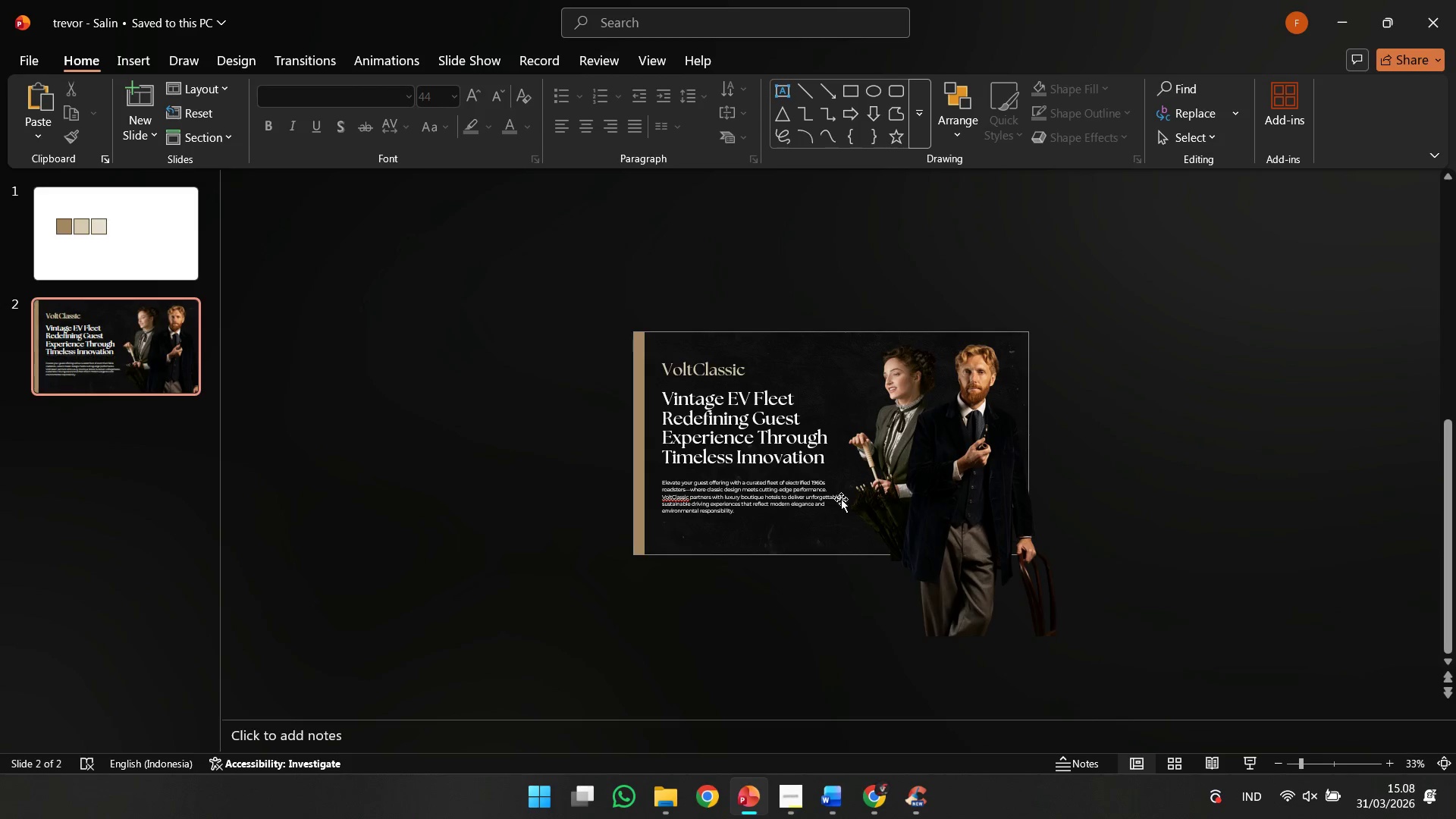 
left_click([861, 500])
 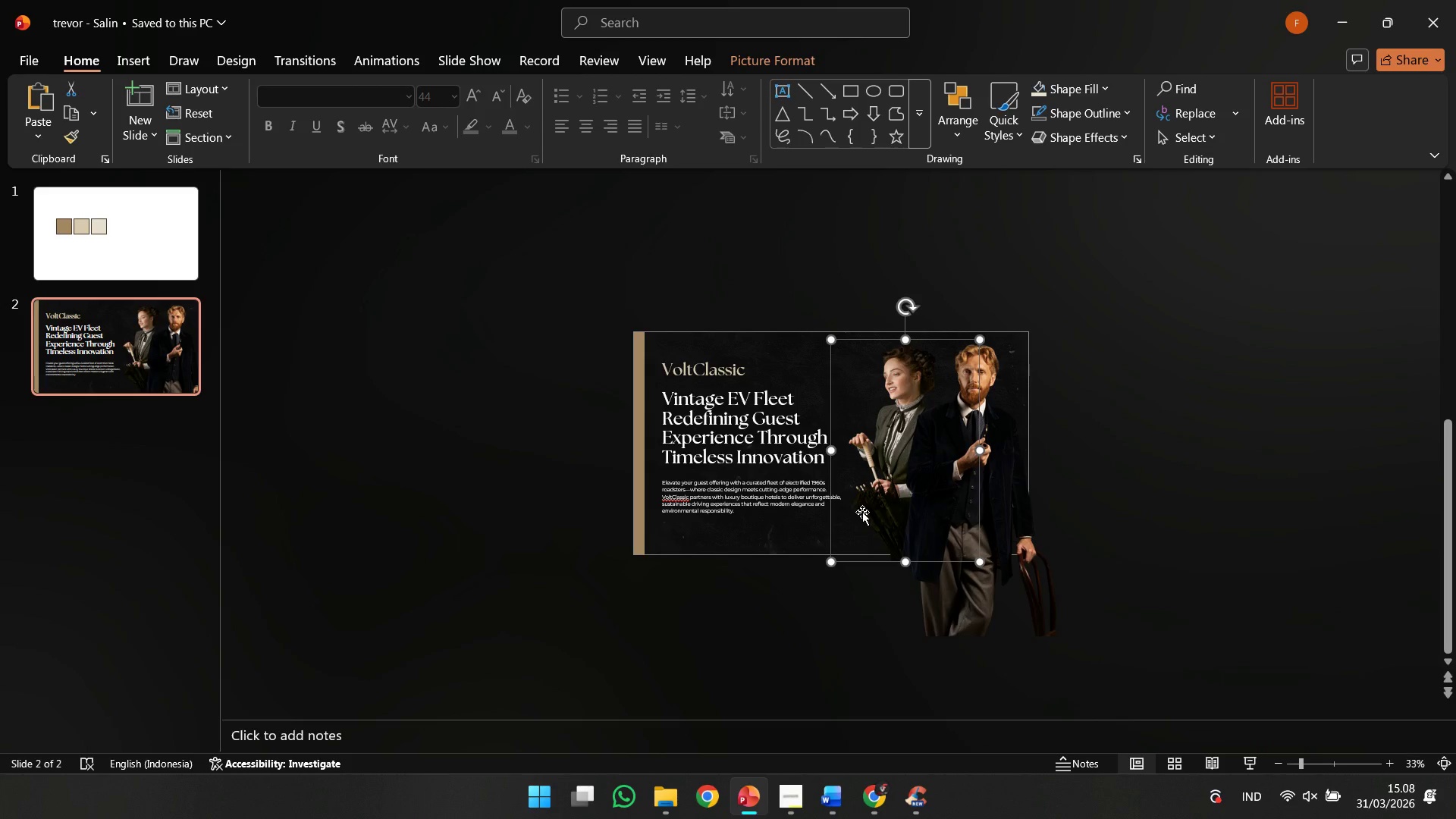 
key(ArrowLeft)
 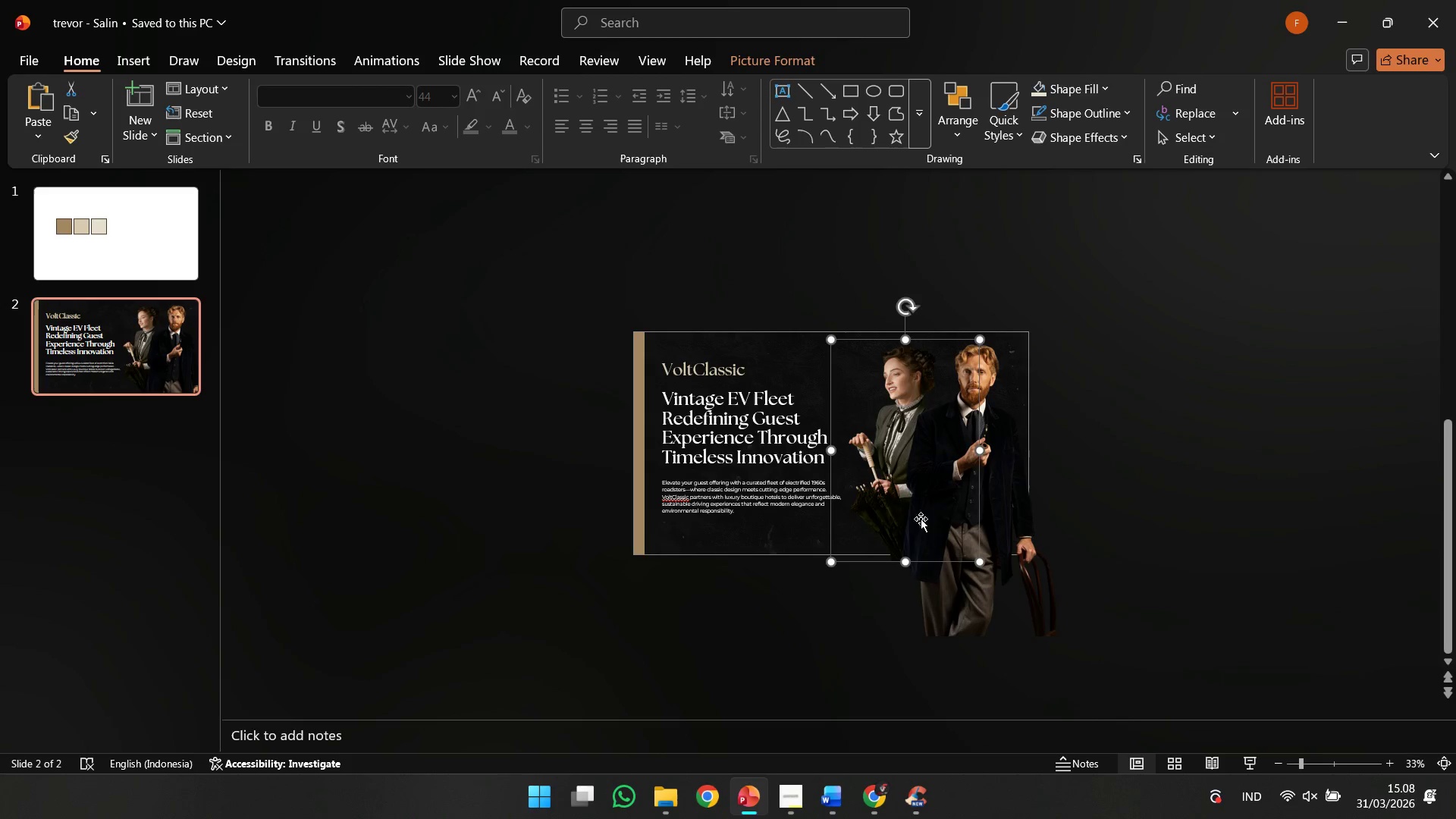 
key(ArrowLeft)
 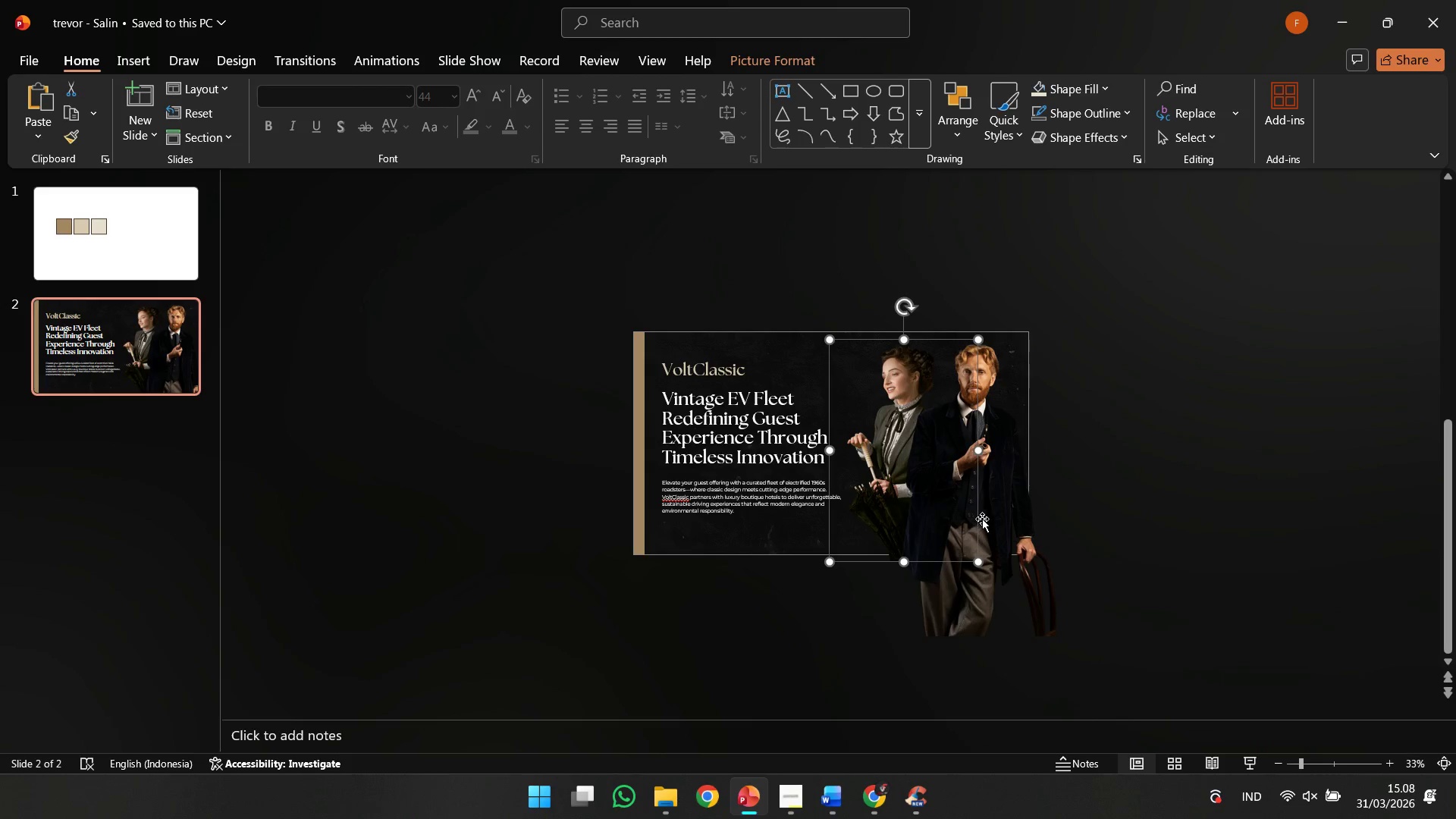 
key(ArrowLeft)
 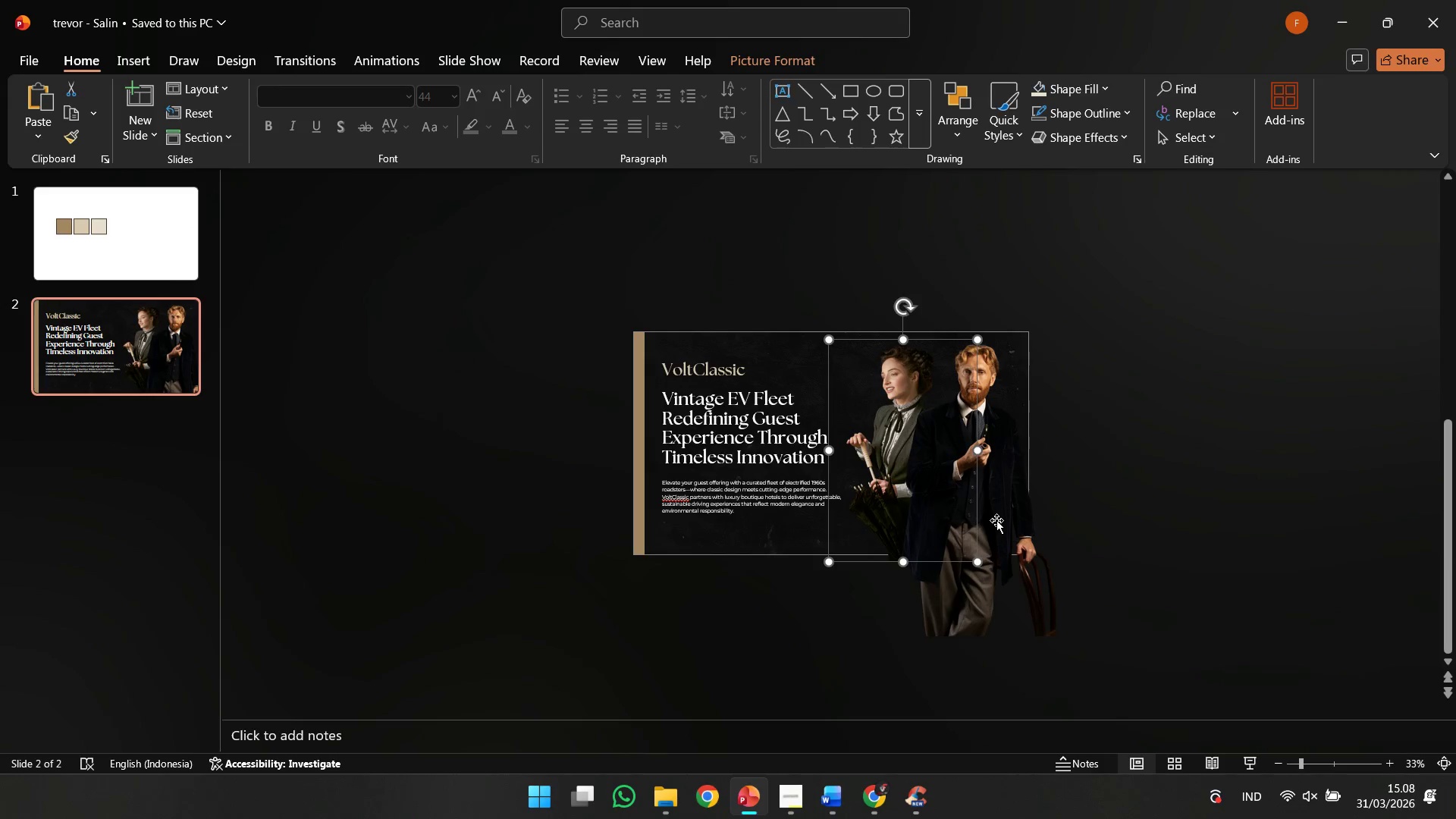 
key(ArrowLeft)
 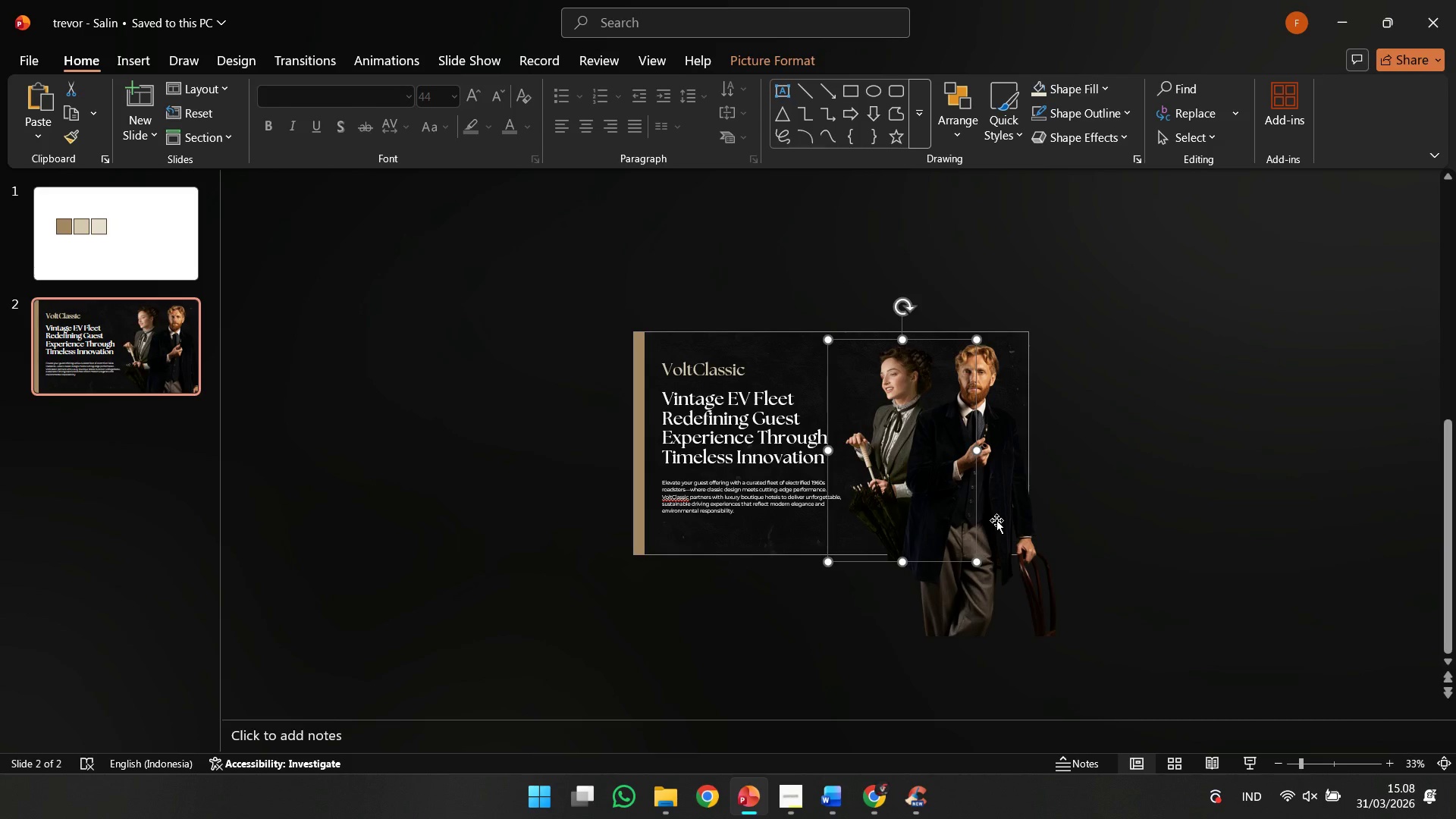 
key(ArrowLeft)
 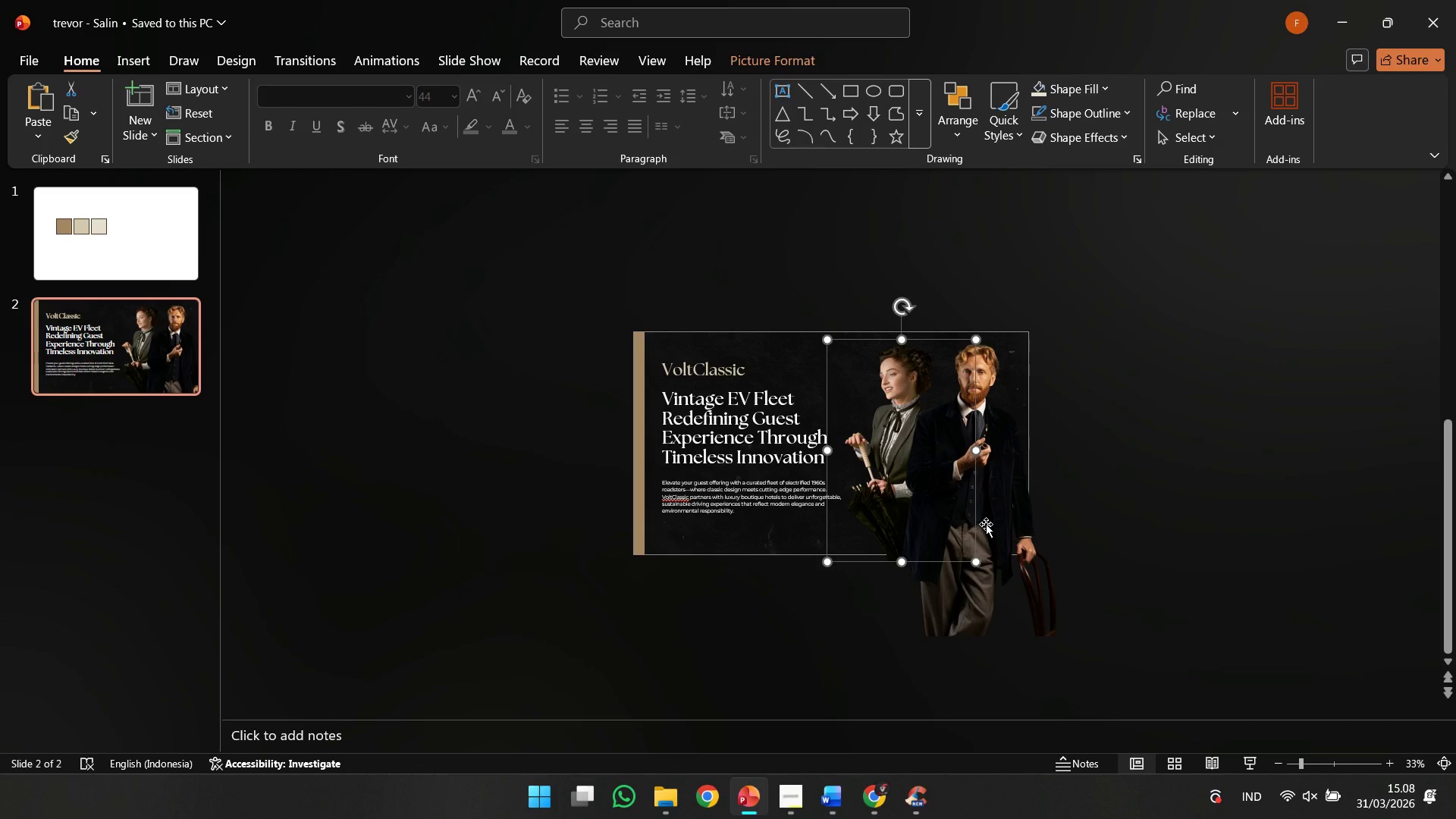 
key(Shift+ShiftLeft)
 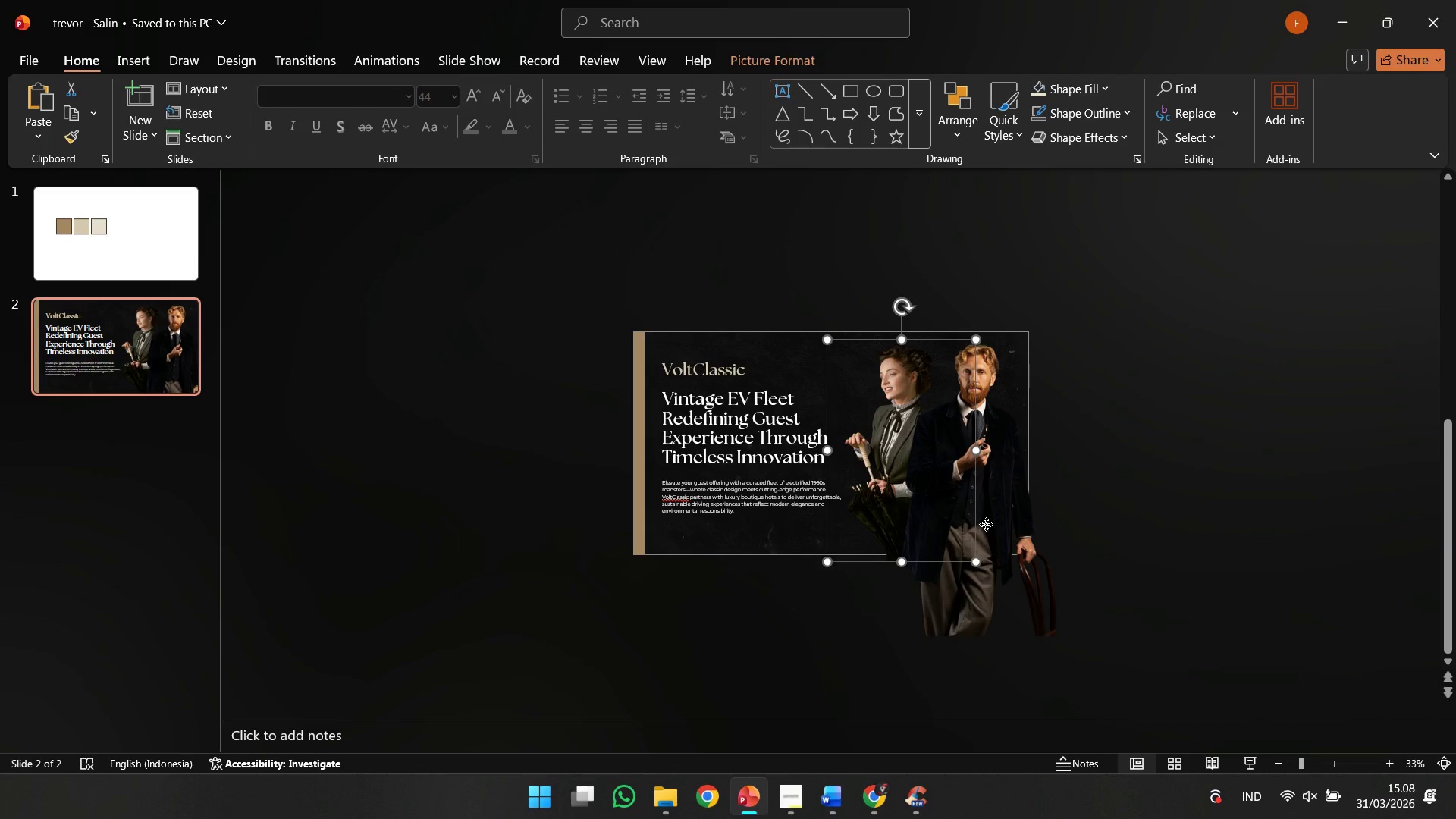 
left_click([986, 524])
 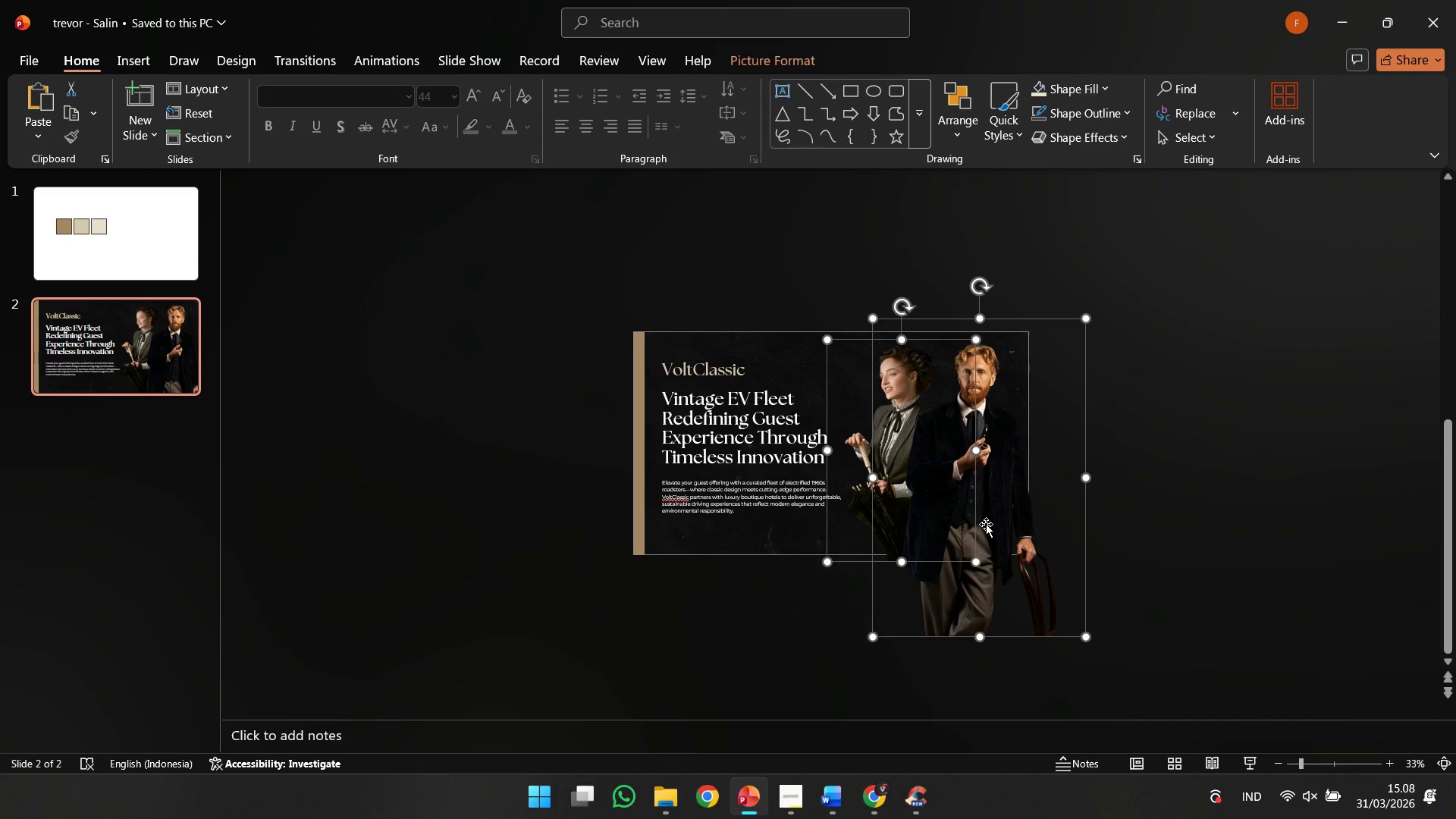 
key(ArrowRight)
 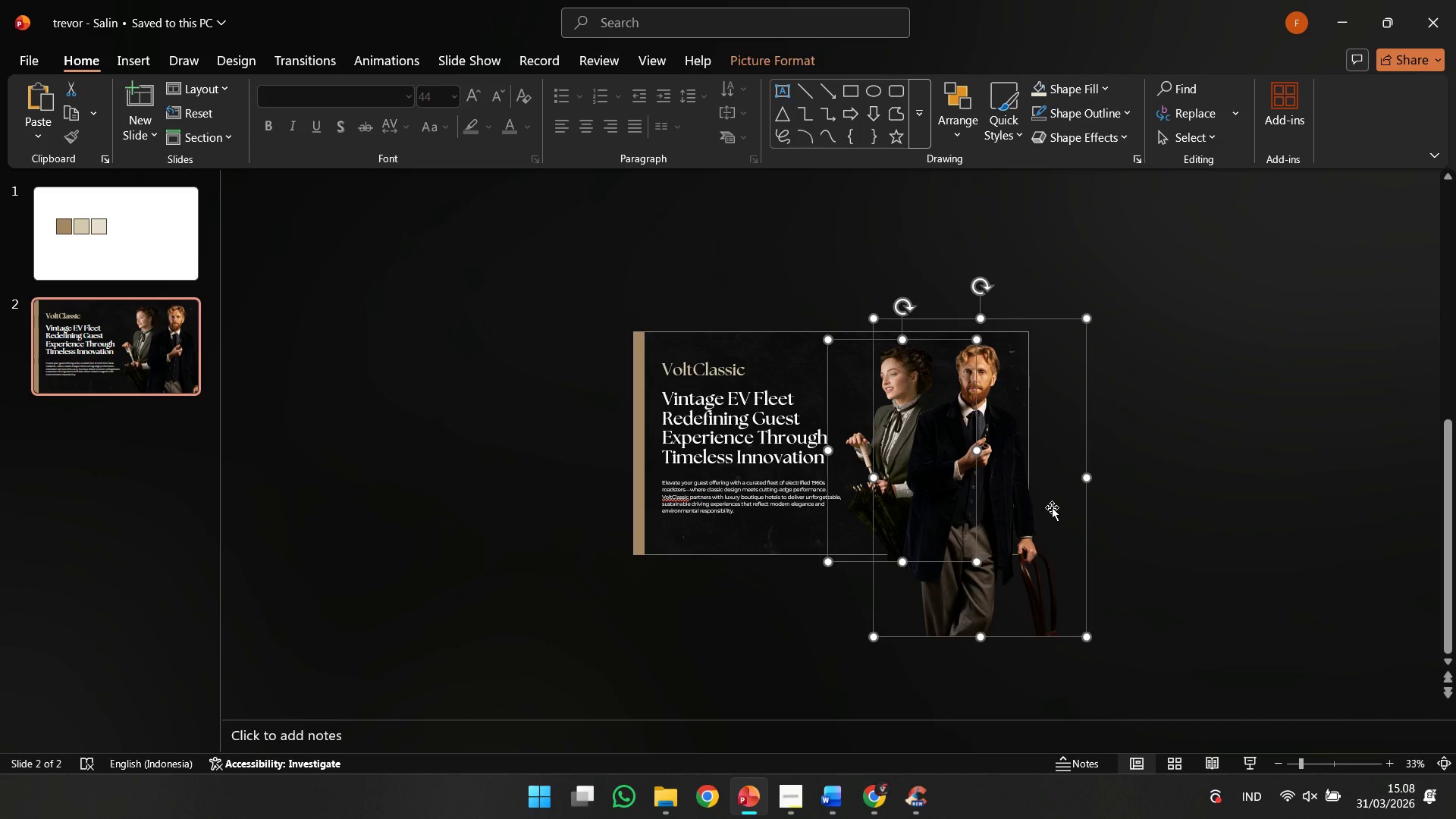 
left_click([1056, 507])
 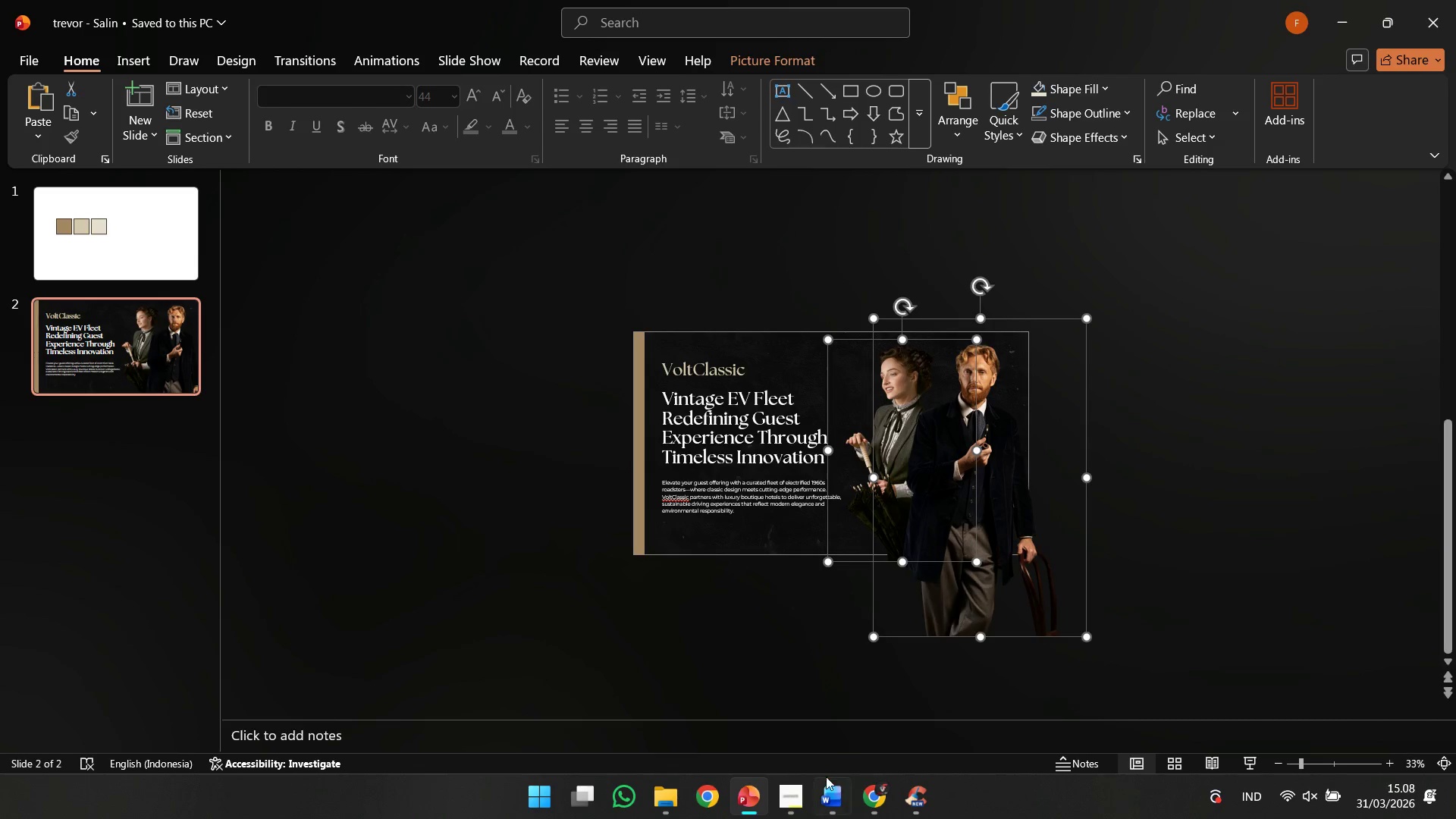 
left_click([805, 783])